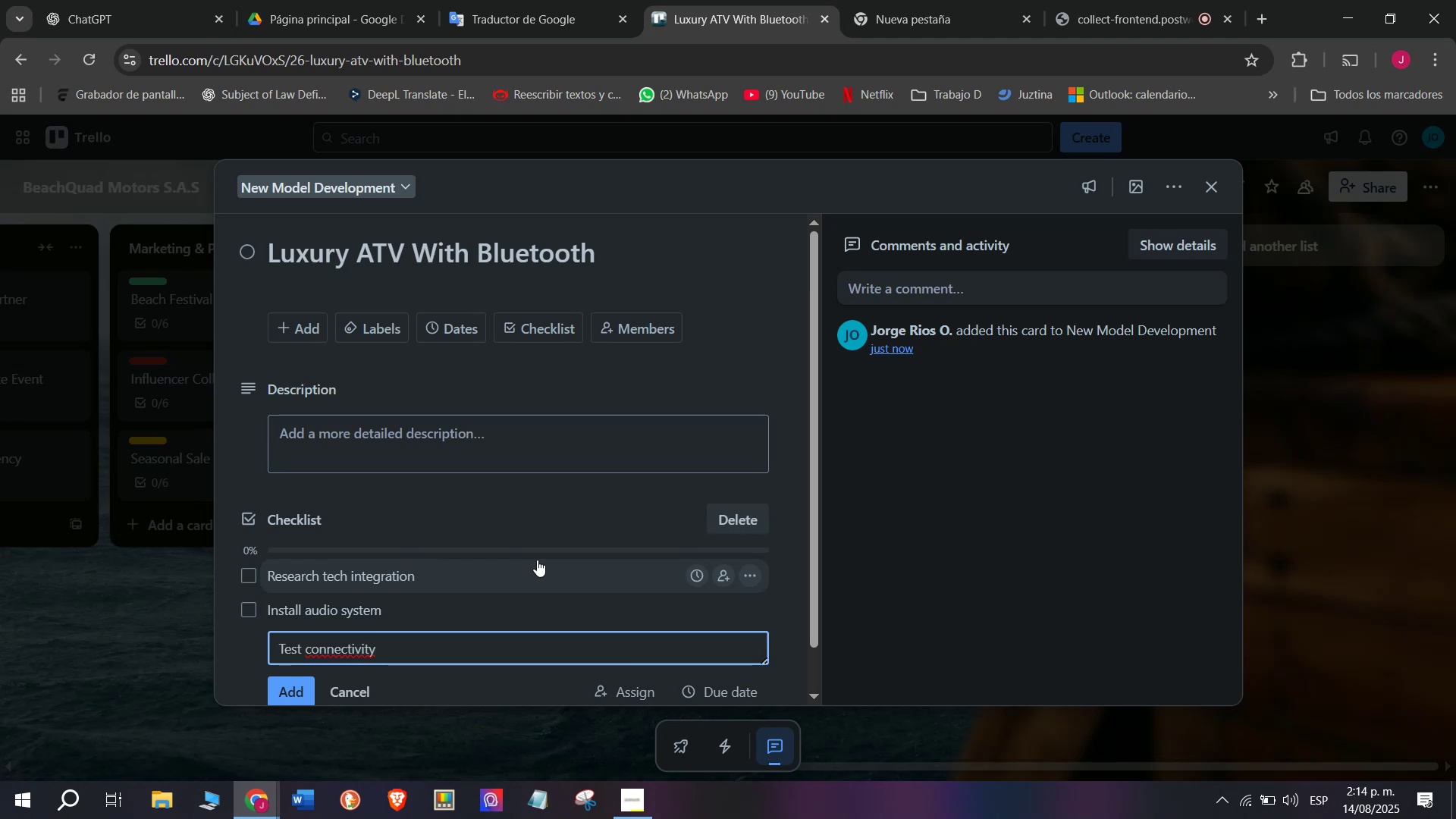 
key(Enter)
 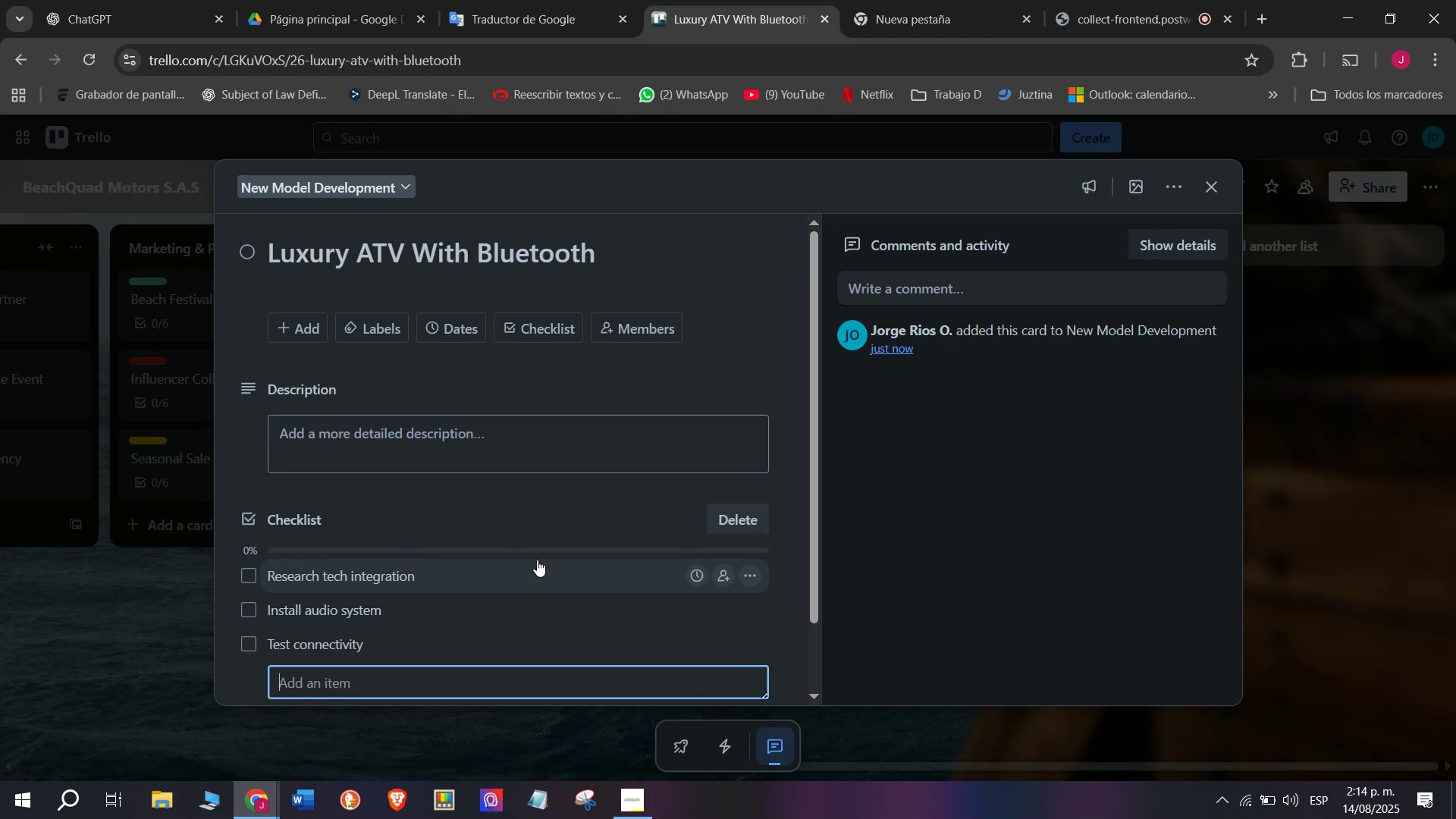 
type(Gather feedback)
 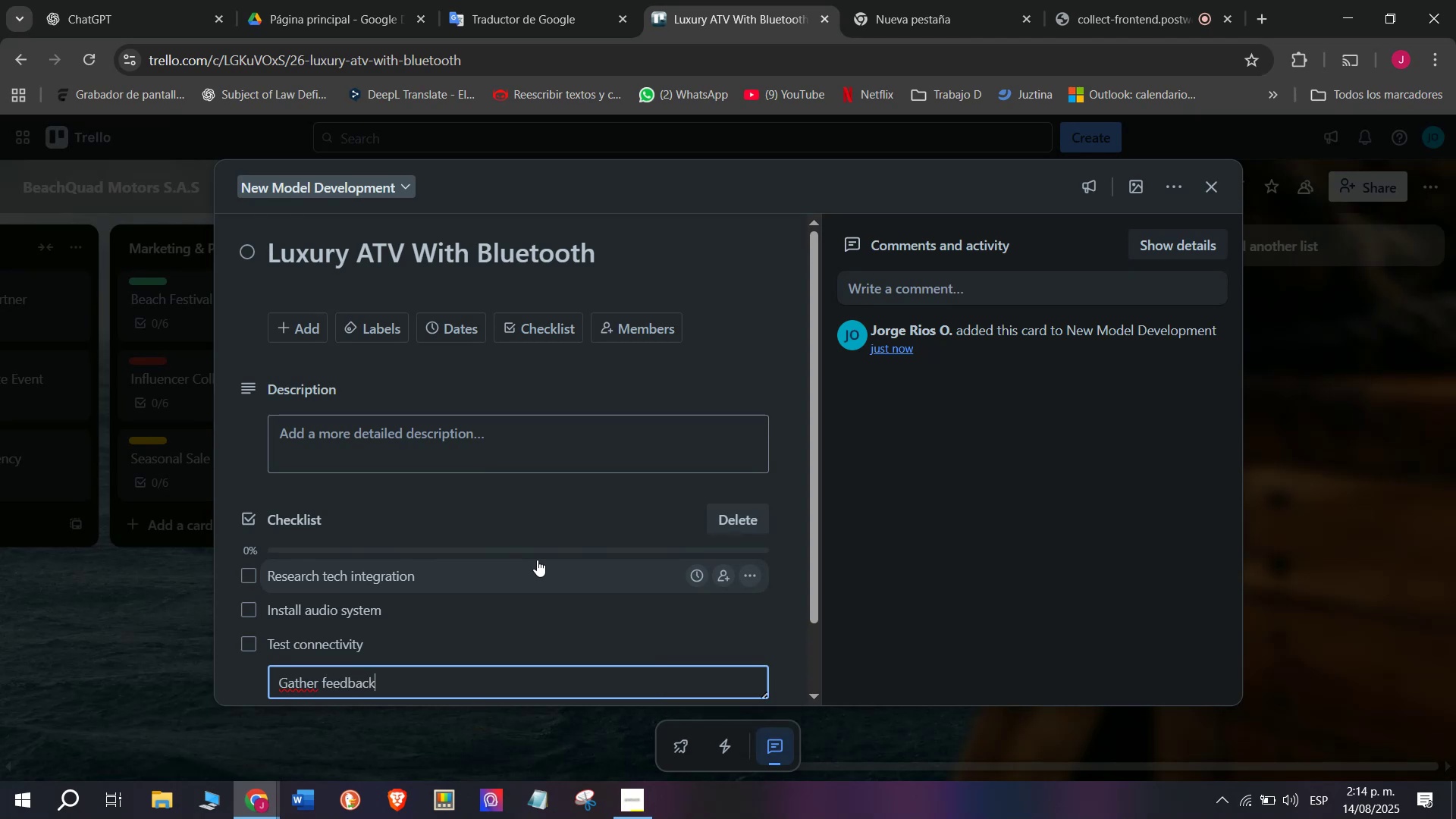 
key(Enter)
 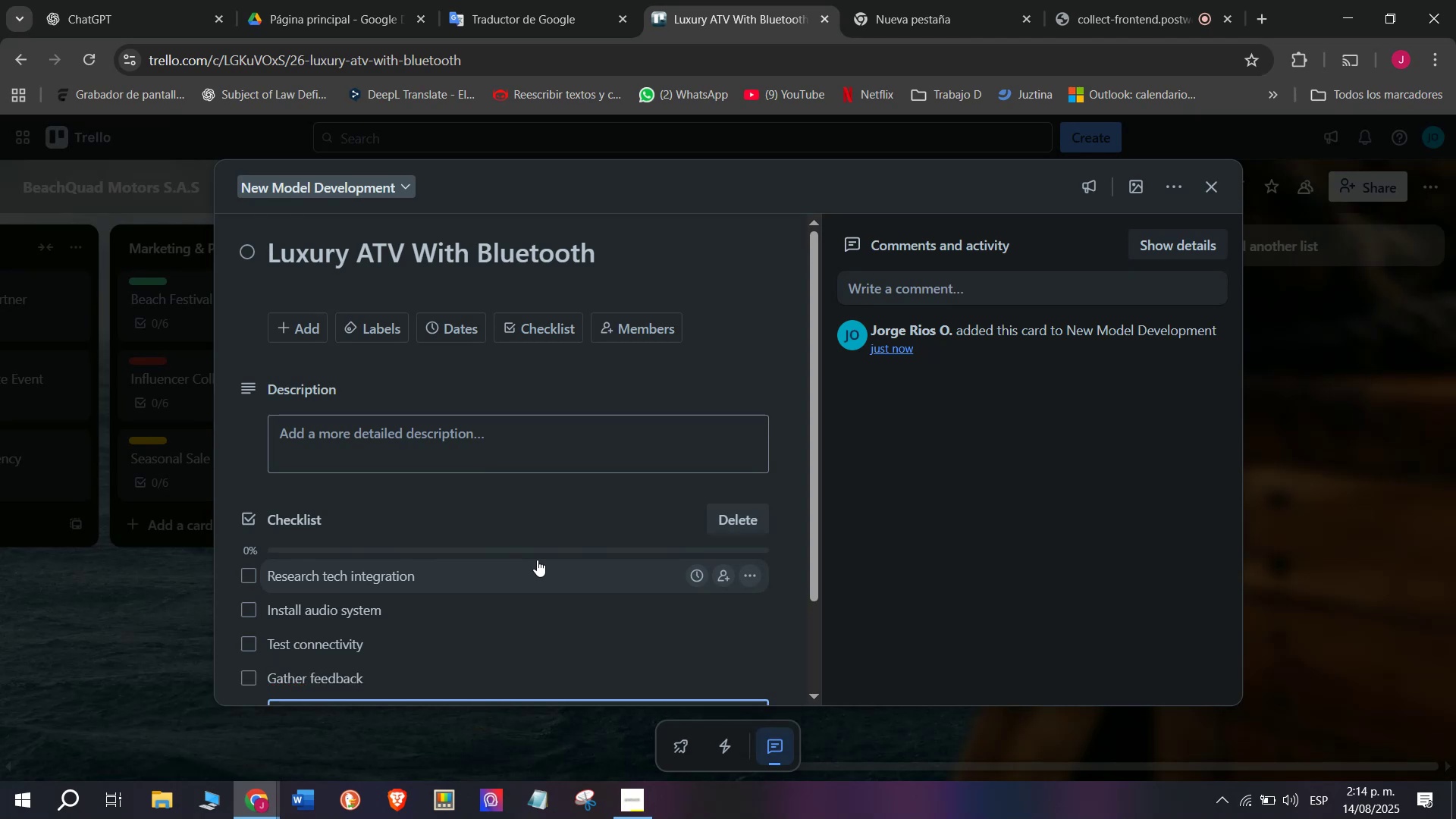 
type(Improfe)
key(Backspace)
key(Backspace)
type(ve design)
 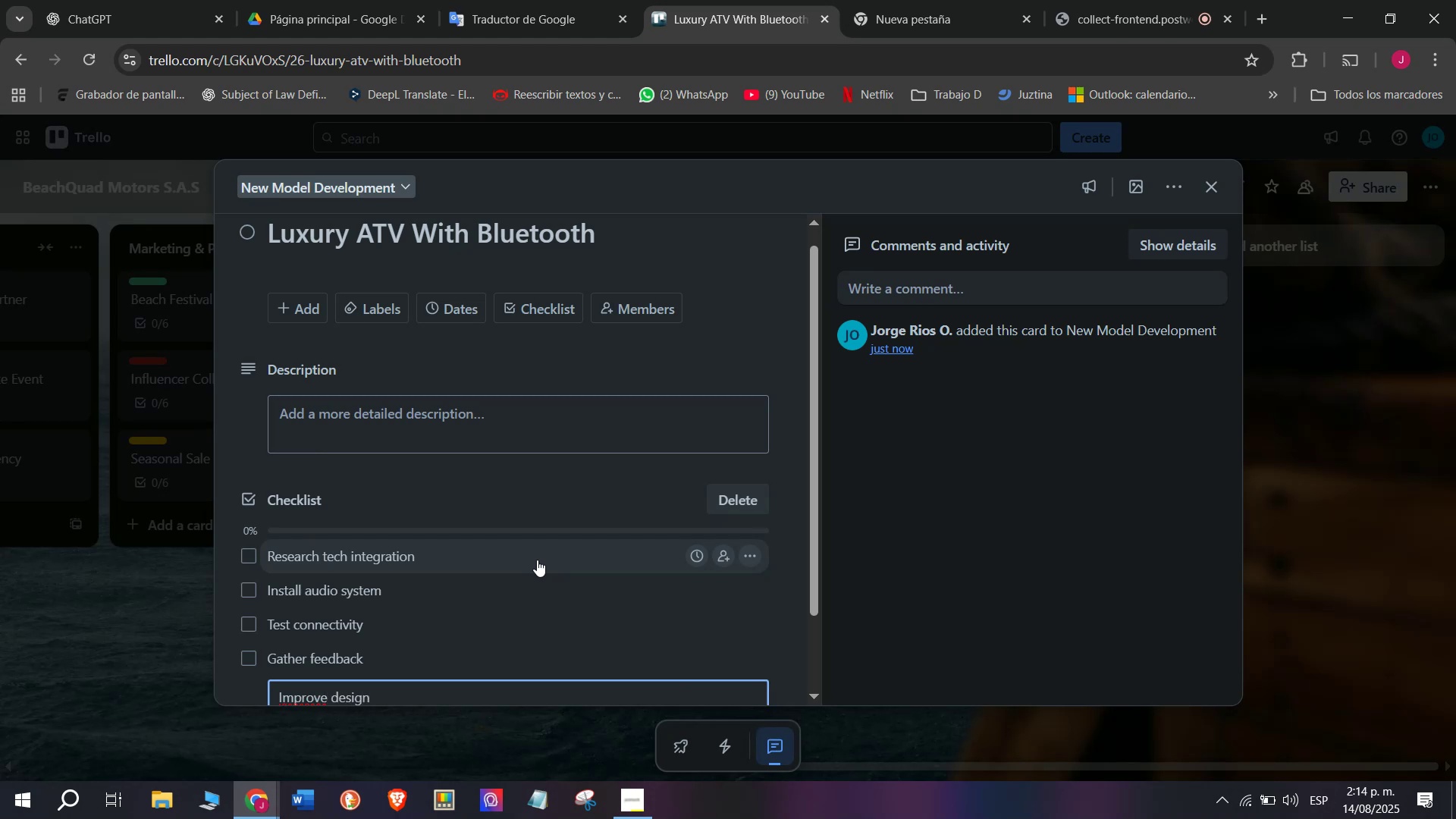 
key(Enter)
 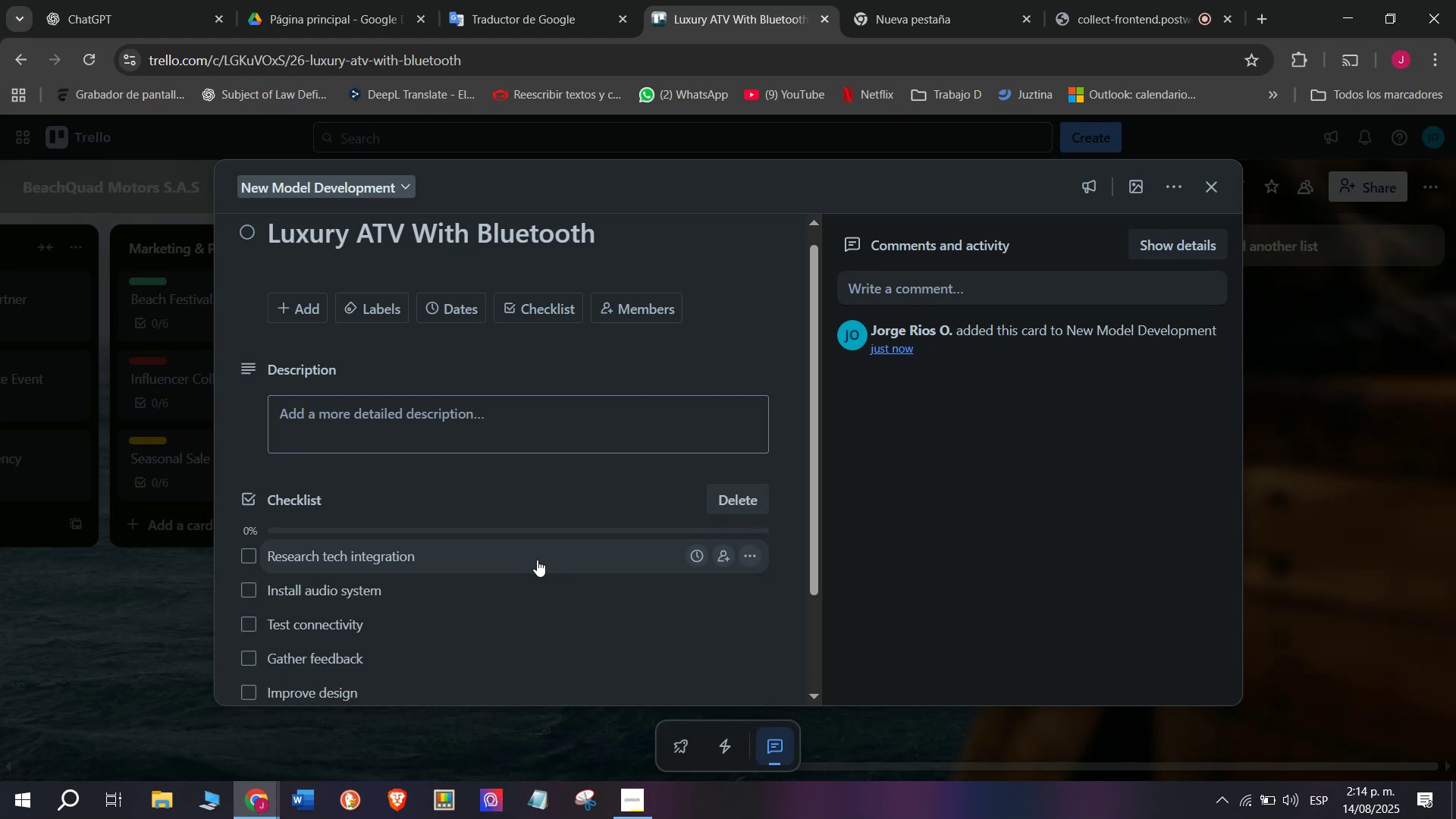 
type( )
key(Backspace)
type(Launx)
key(Backspace)
type(ch premium model)
 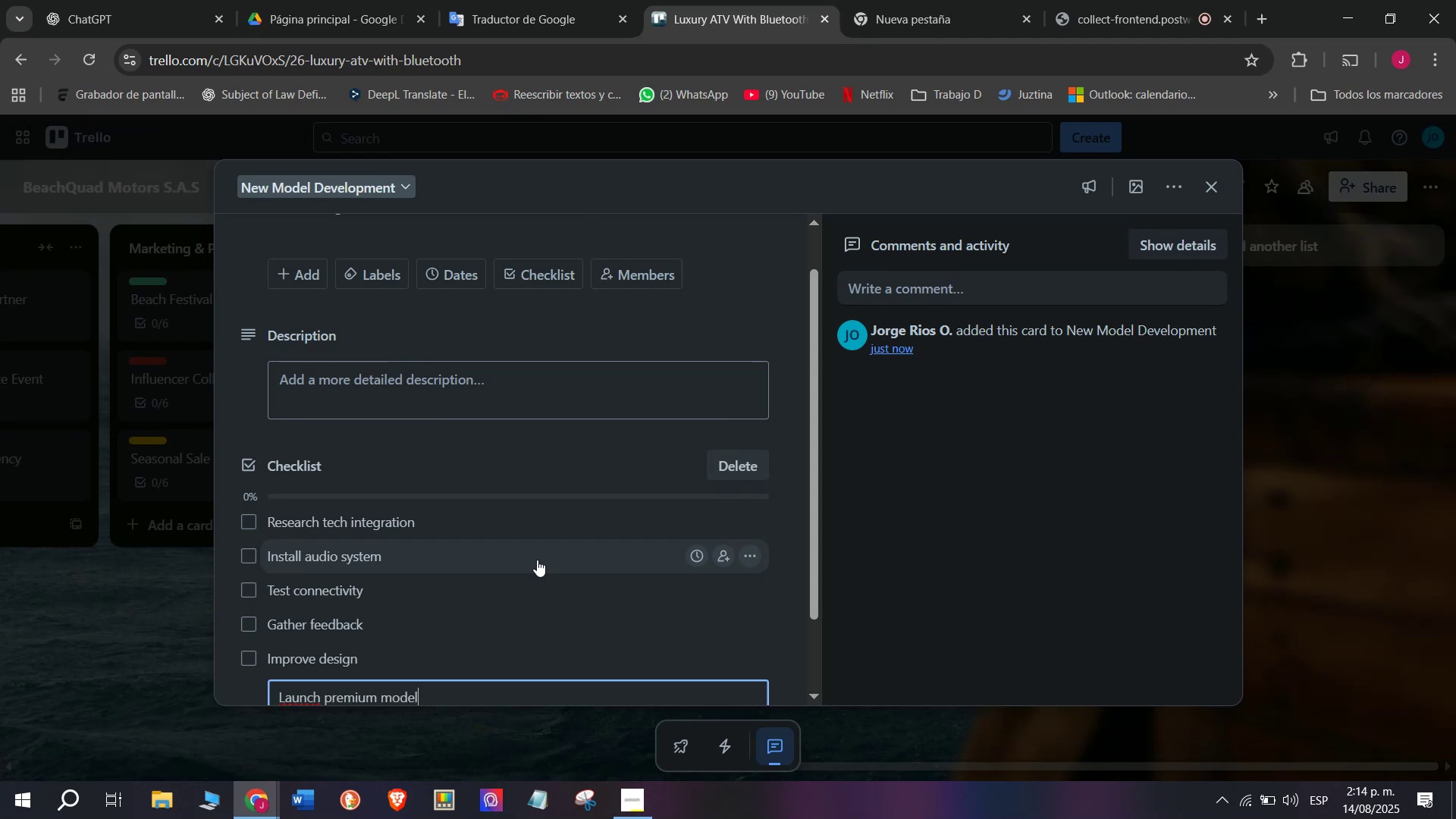 
key(Enter)
 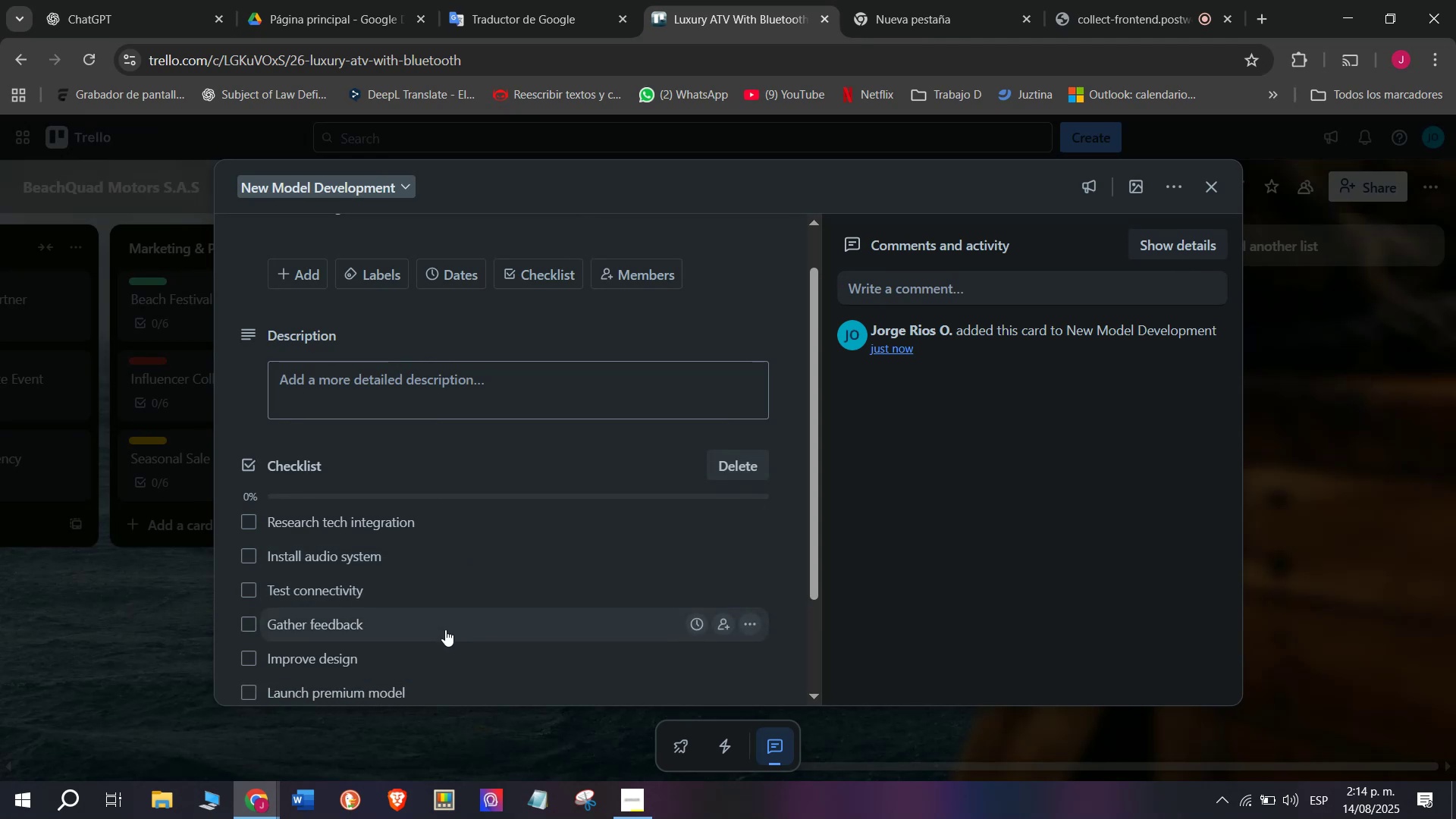 
scroll: coordinate [449, 670], scroll_direction: up, amount: 2.0
 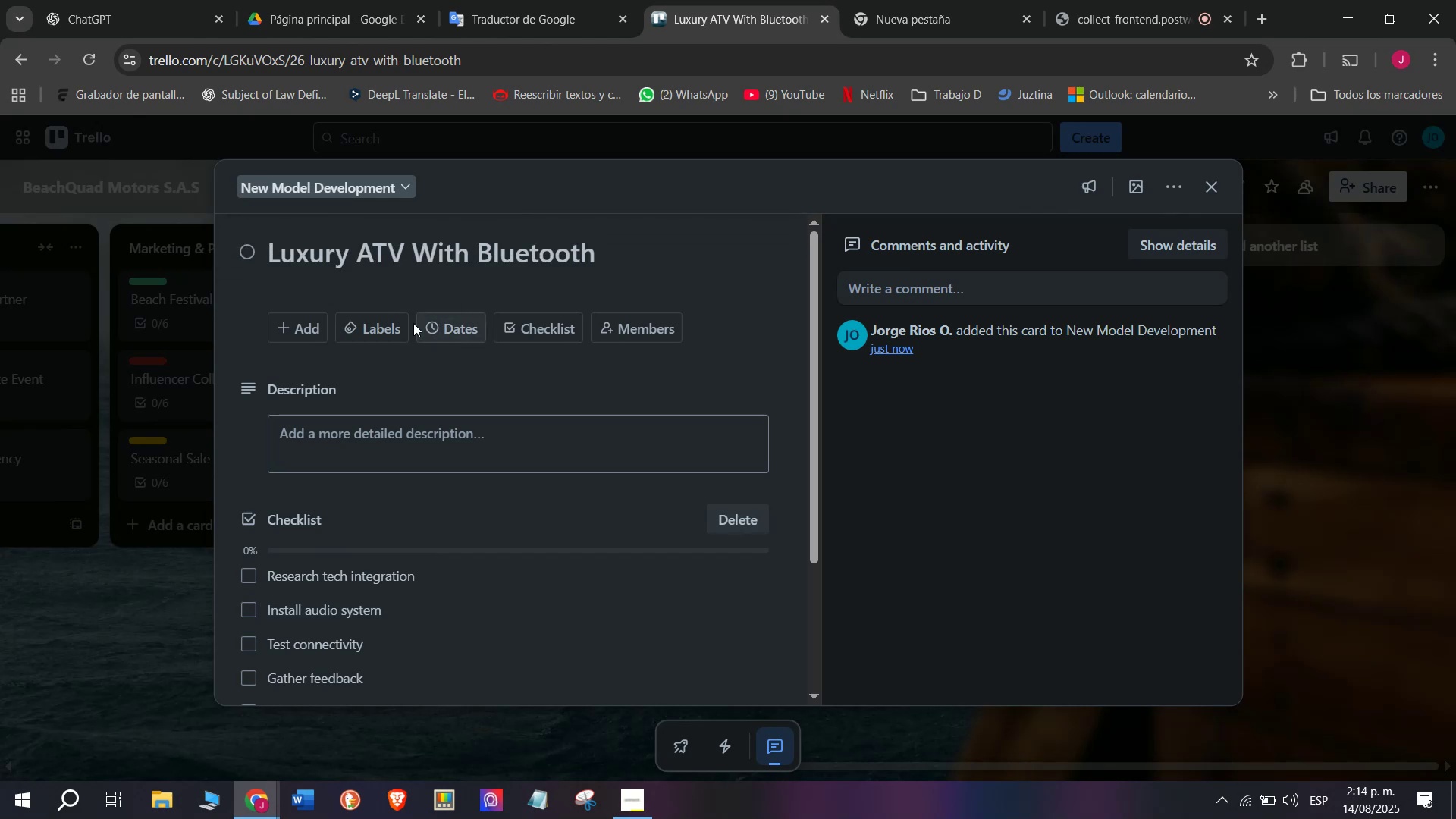 
left_click([375, 332])
 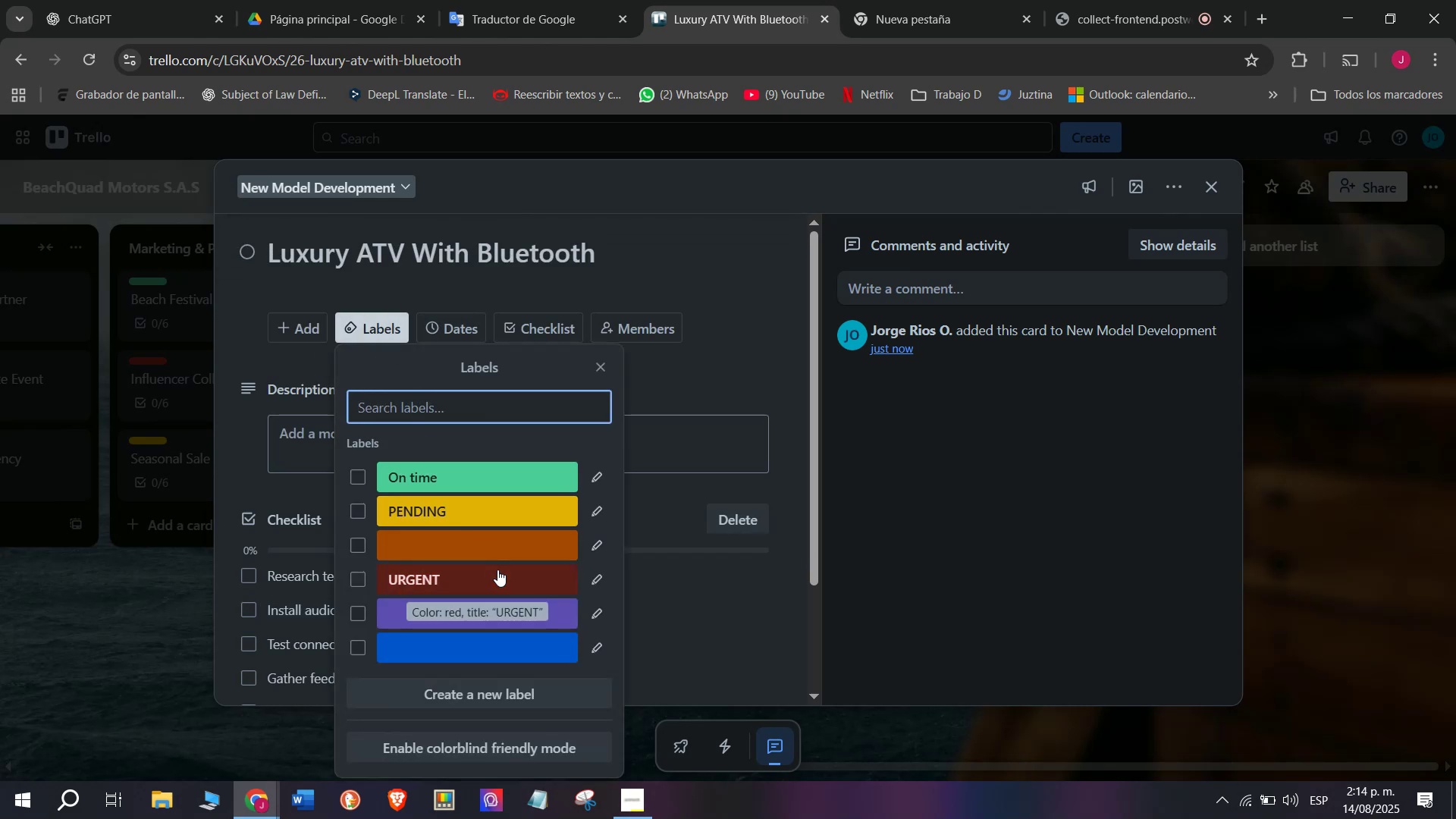 
left_click([443, 468])
 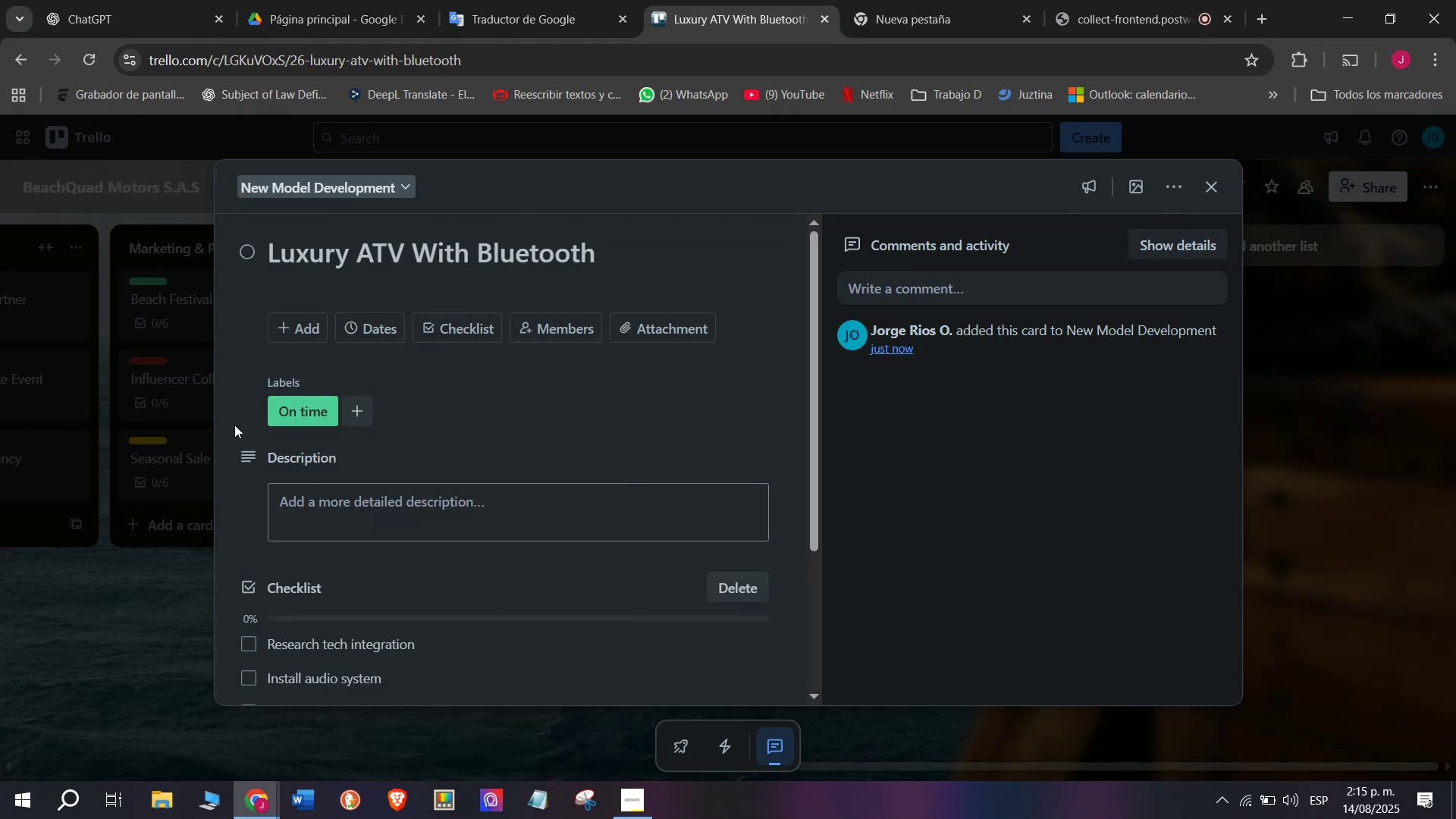 
double_click([158, 610])
 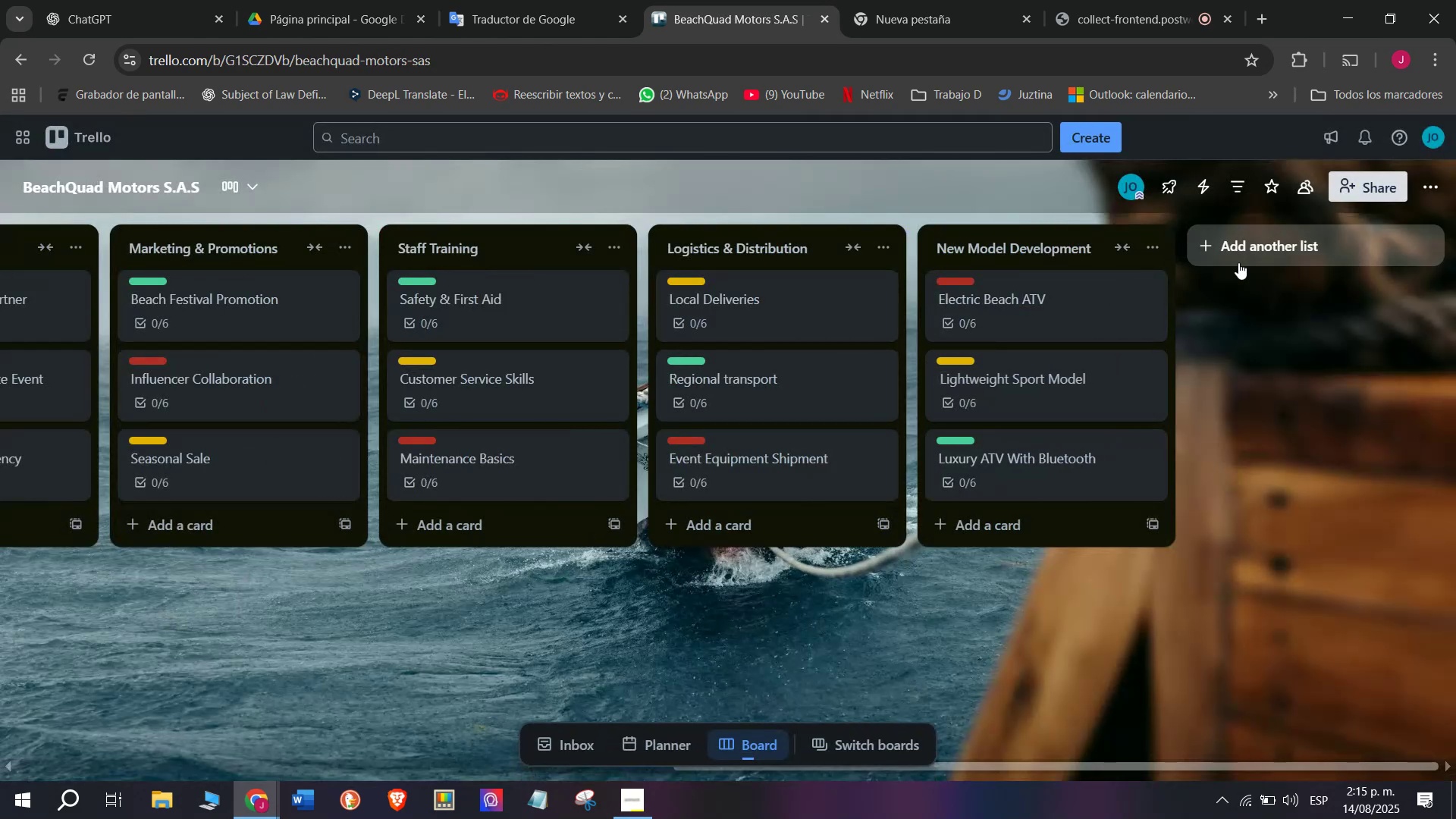 
scroll: coordinate [544, 319], scroll_direction: up, amount: 3.0
 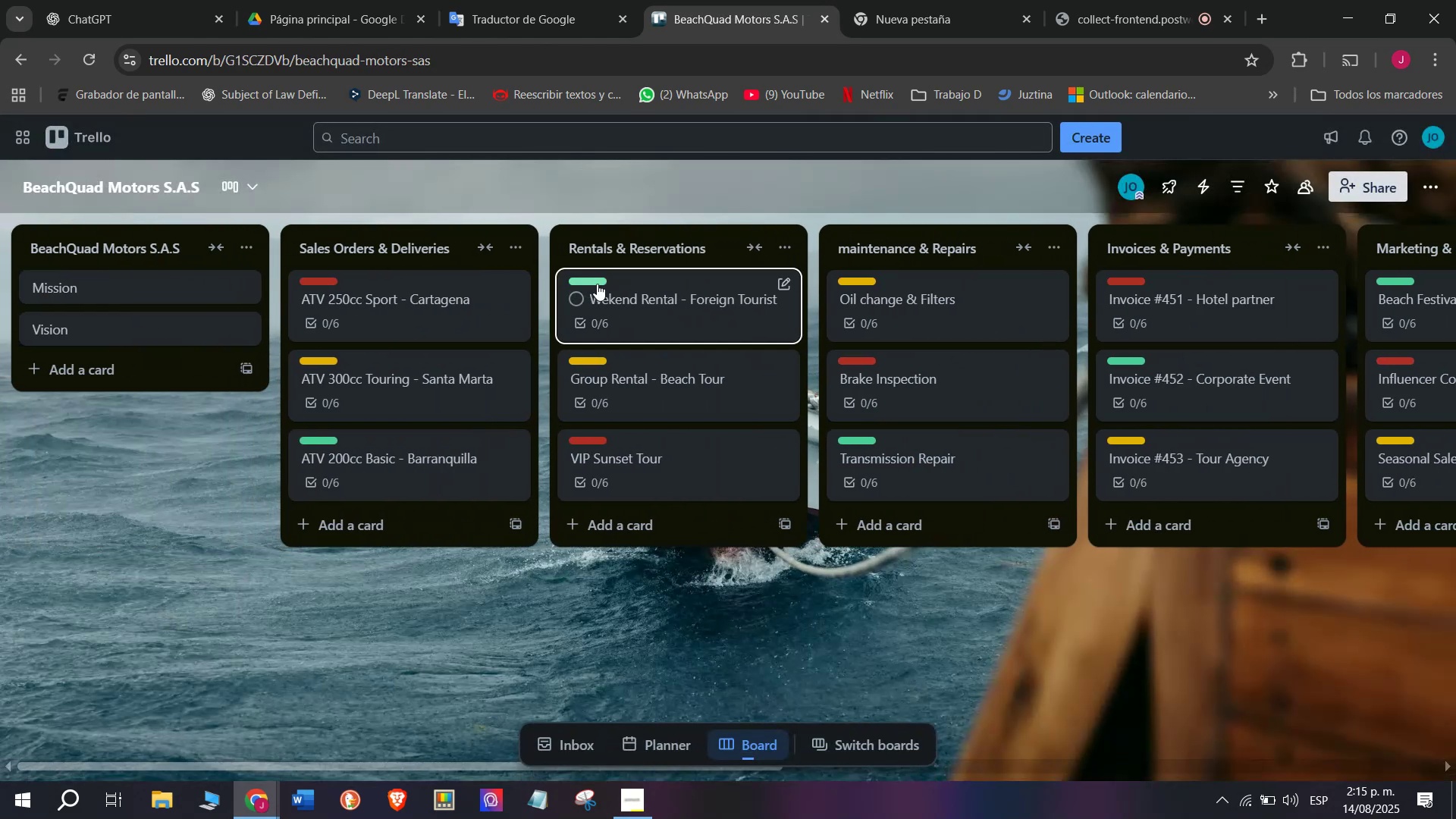 
left_click([595, 281])
 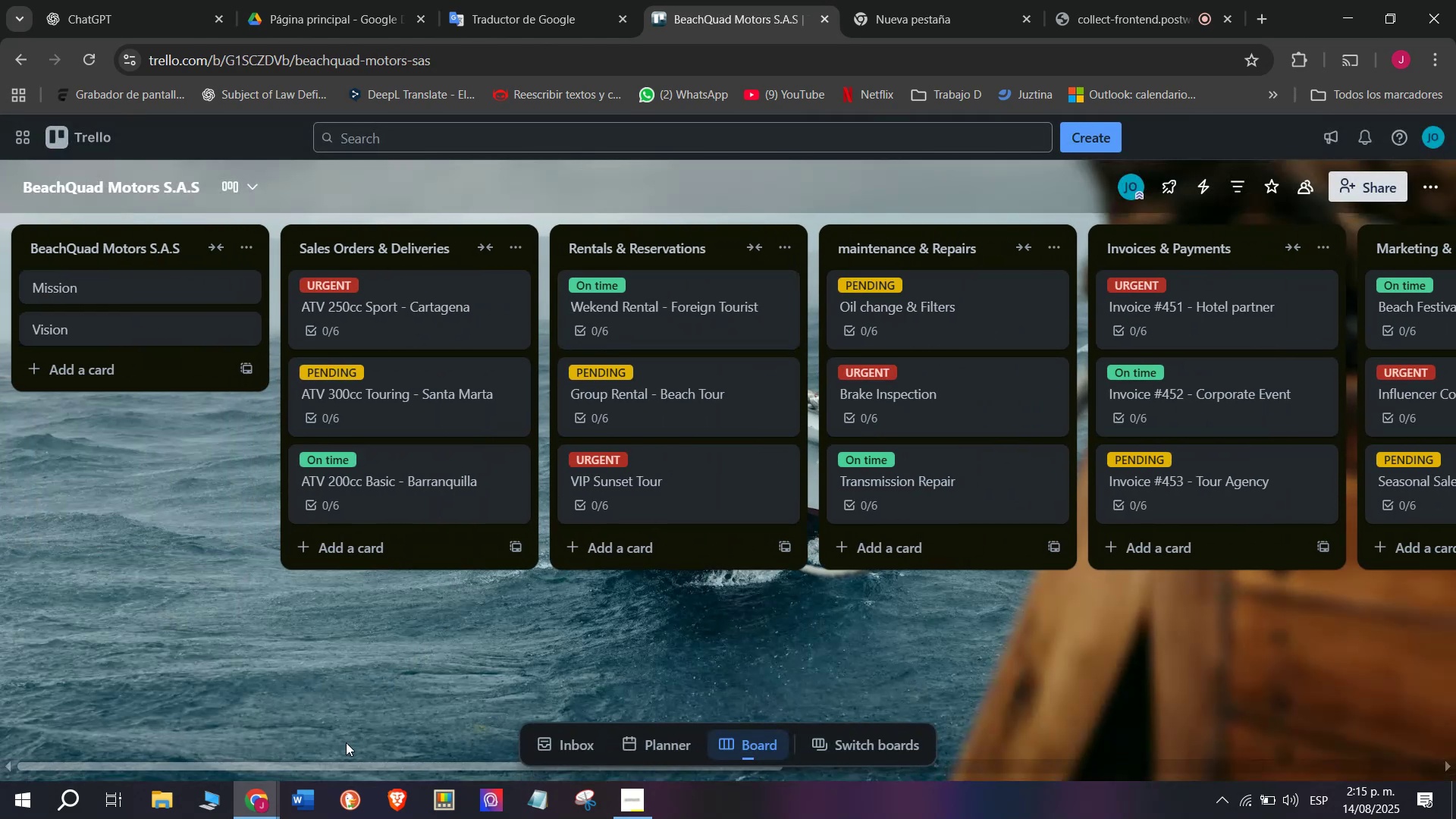 
left_click_drag(start_coordinate=[354, 764], to_coordinate=[184, 755])
 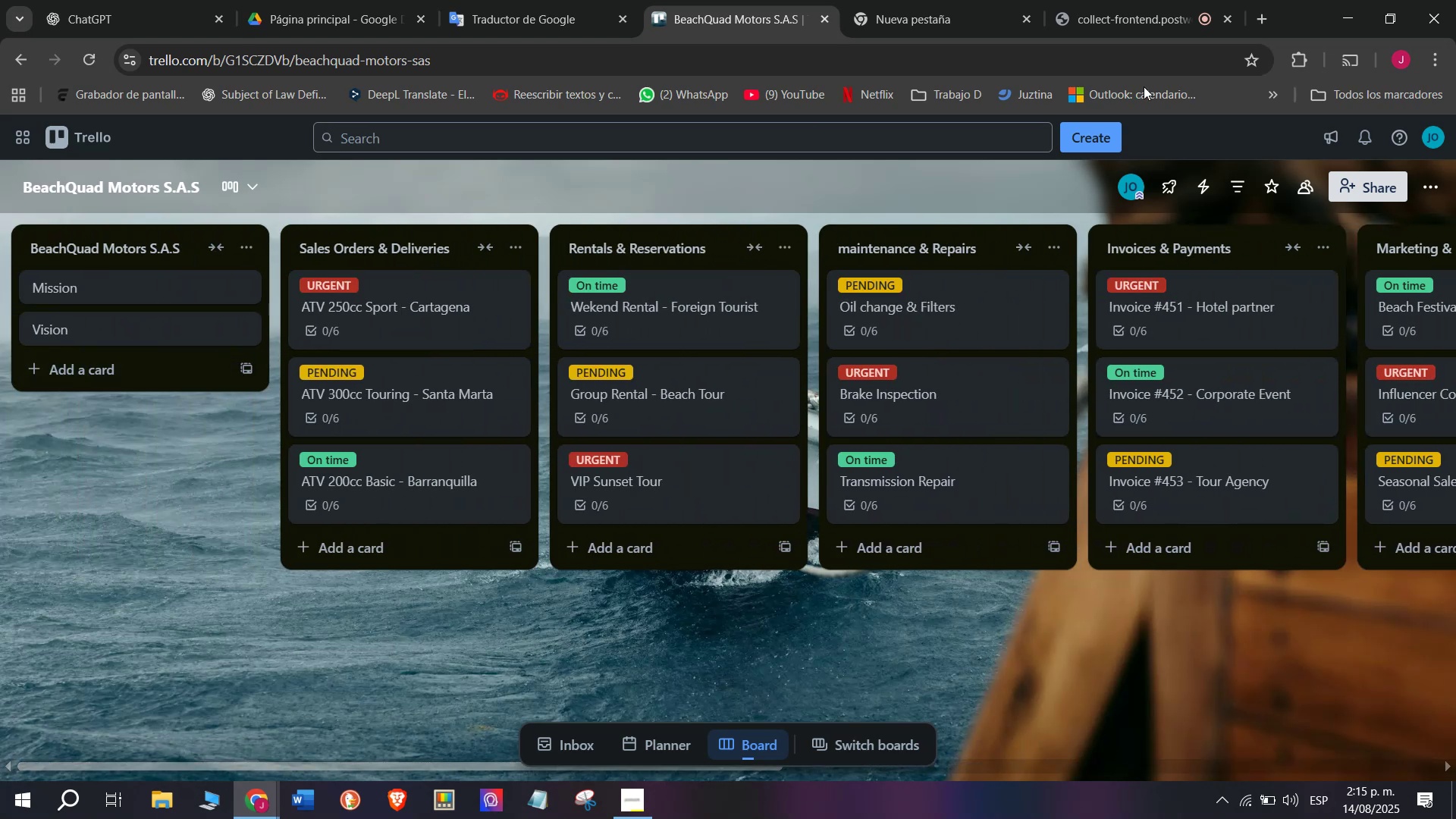 
left_click([1122, 0])
 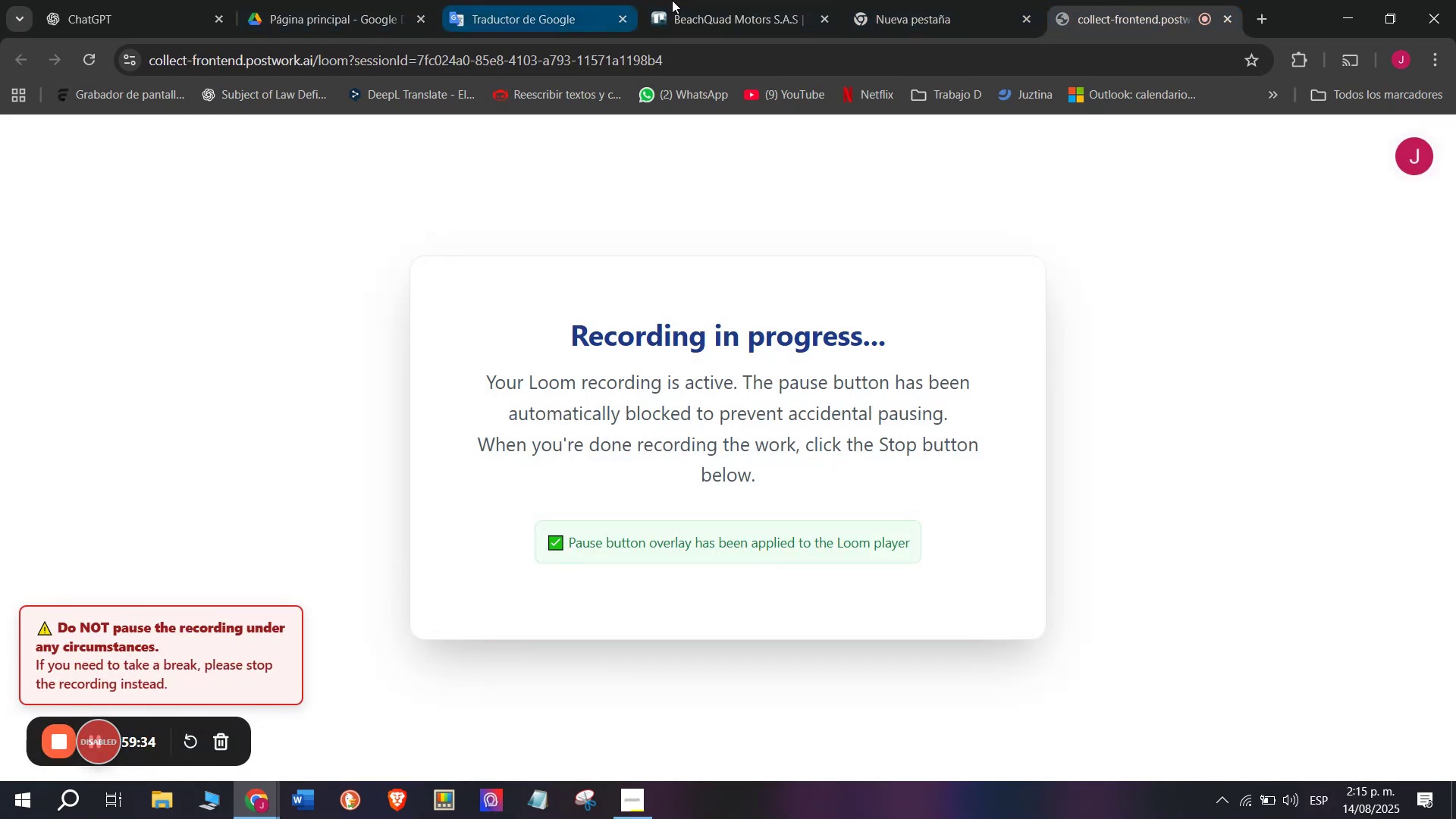 
left_click([757, 0])
 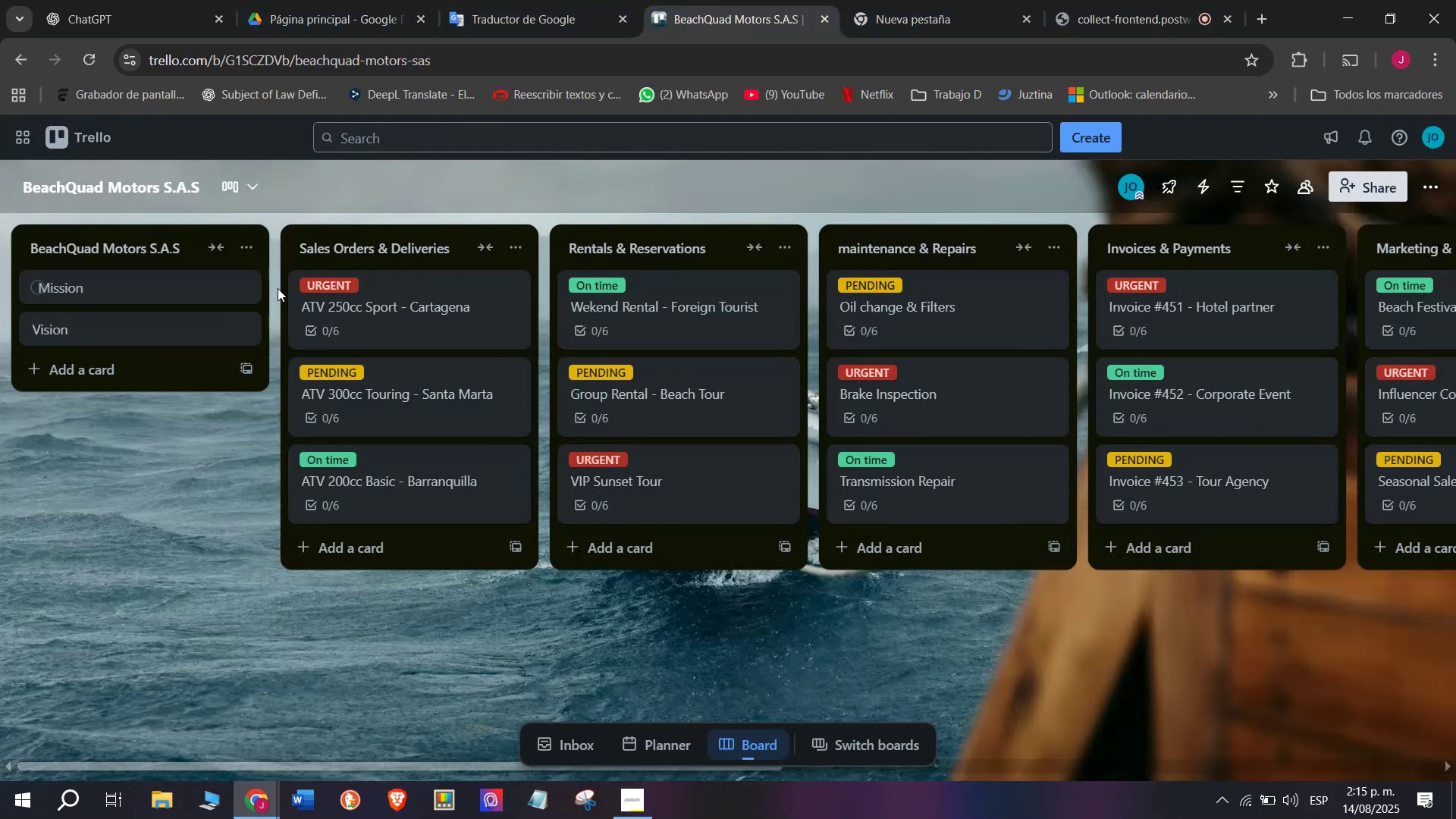 
left_click([324, 287])
 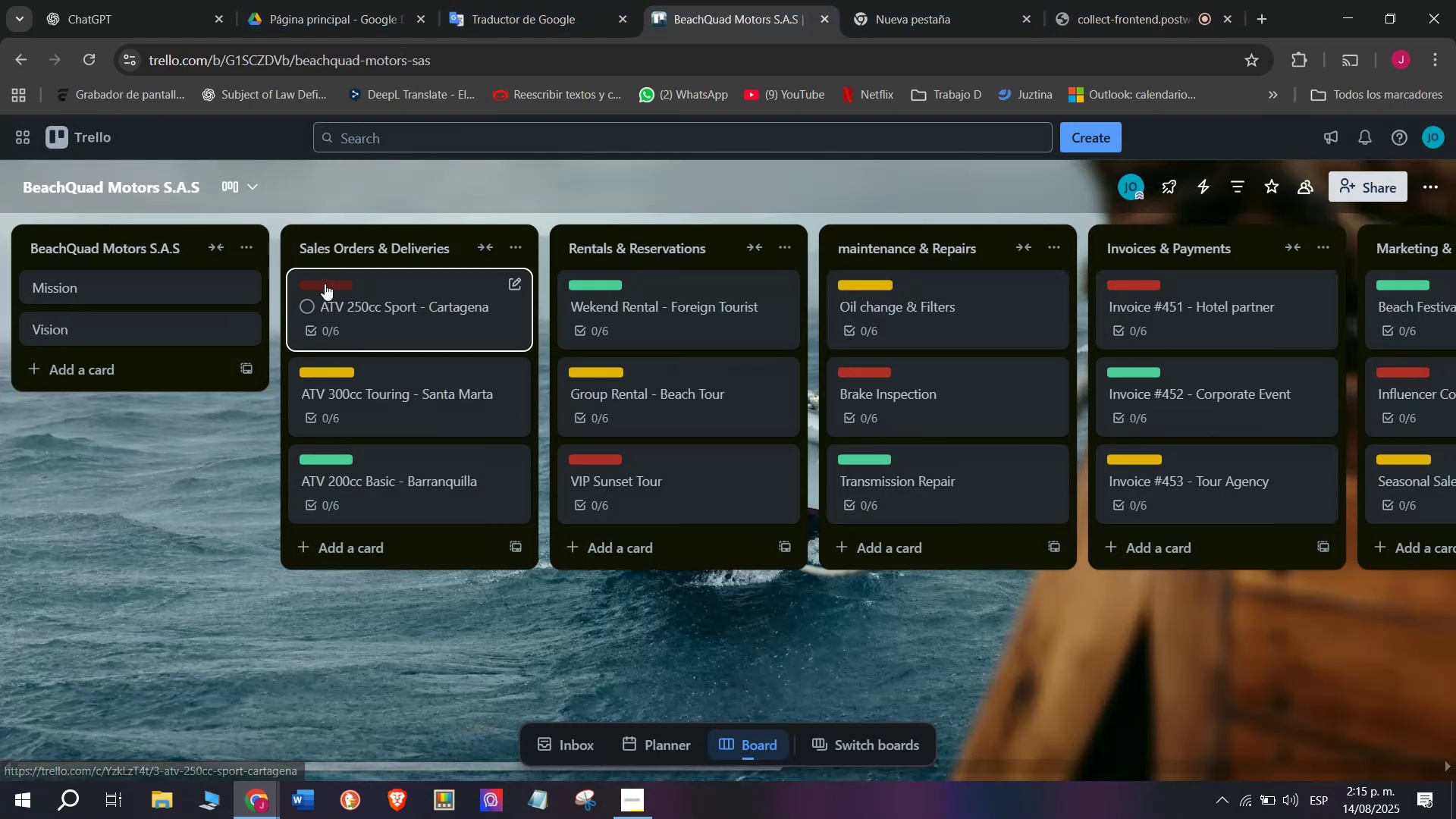 
double_click([384, 300])
 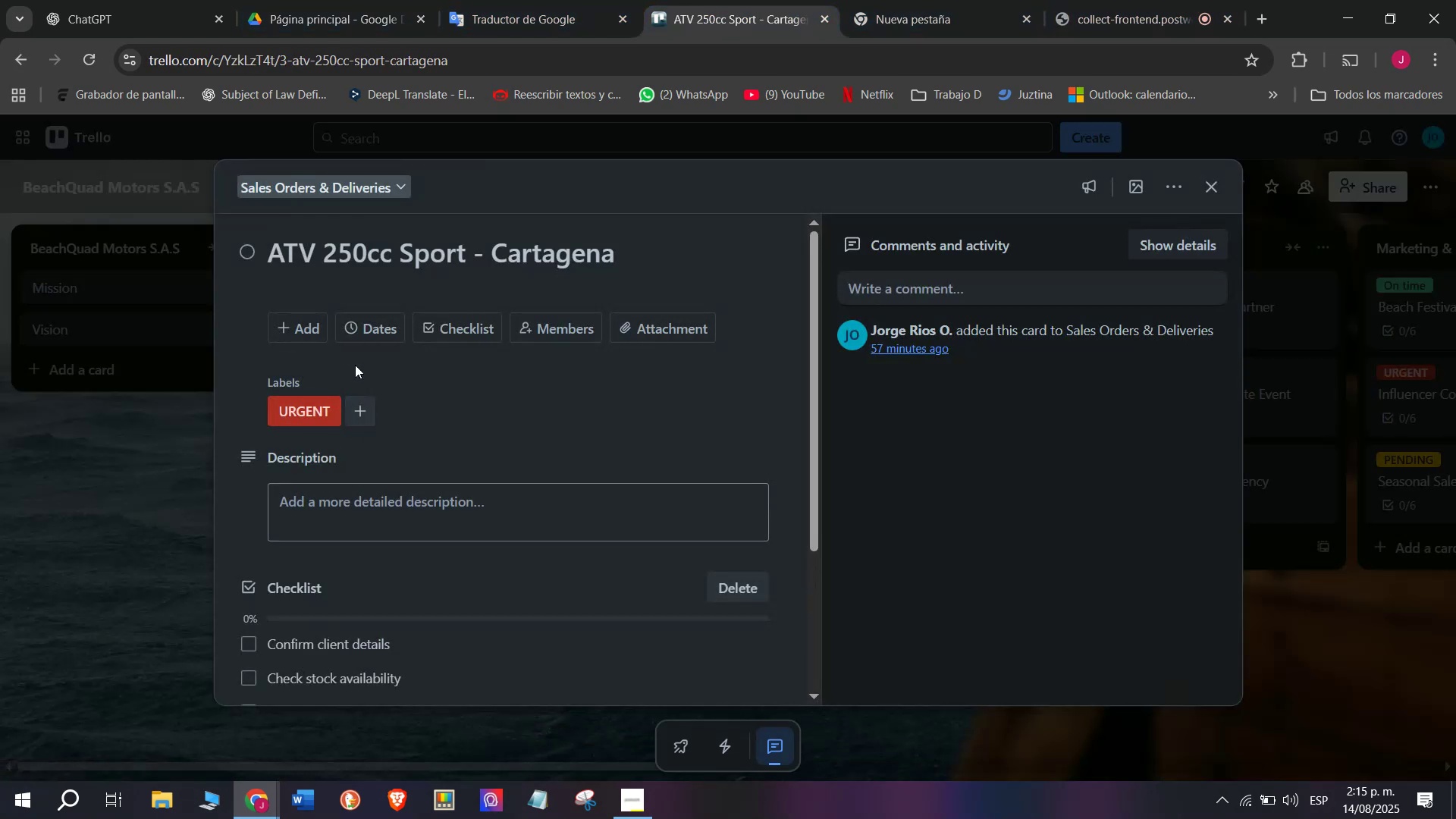 
left_click([364, 319])
 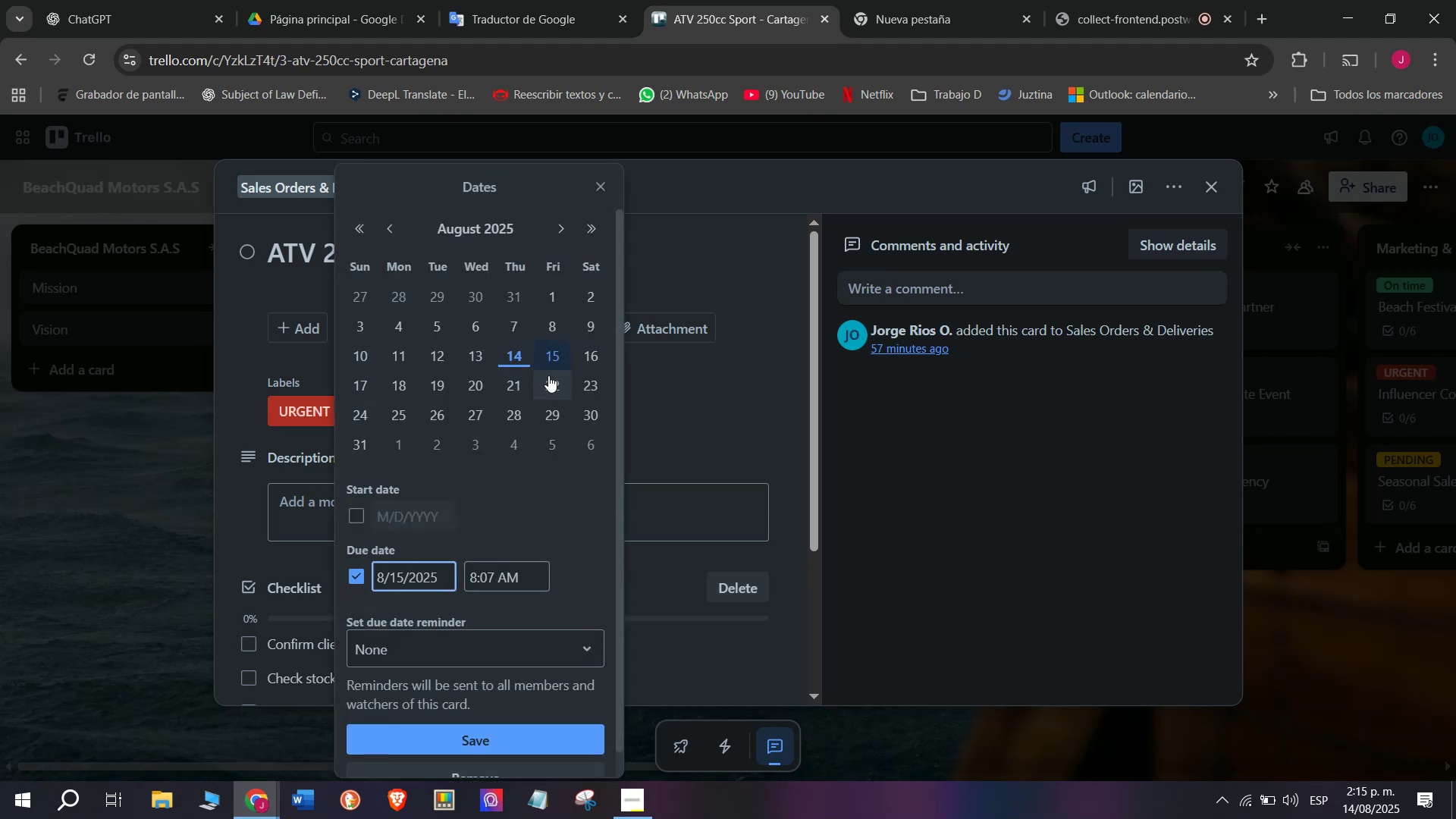 
left_click([557, 360])
 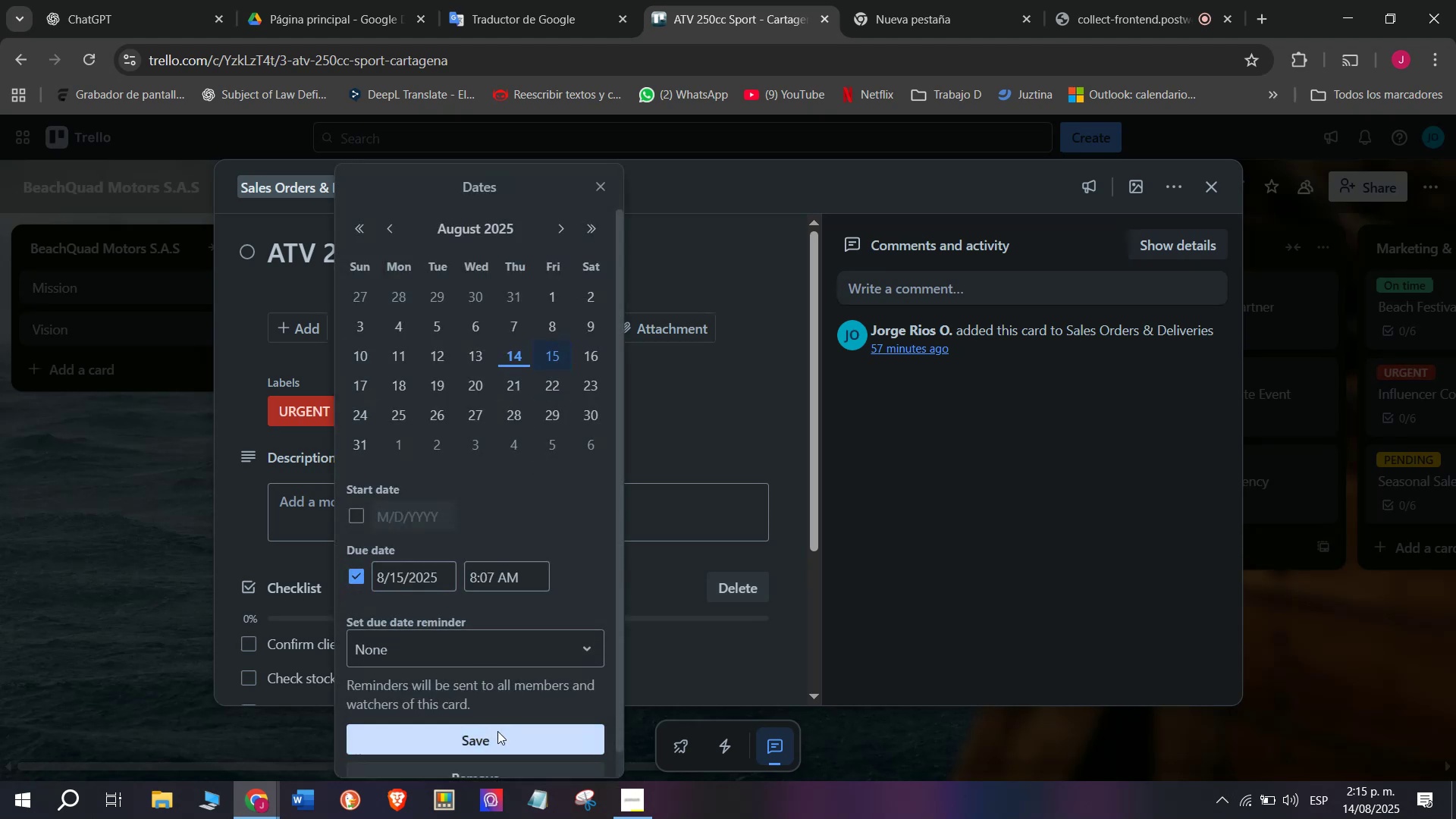 
double_click([131, 588])
 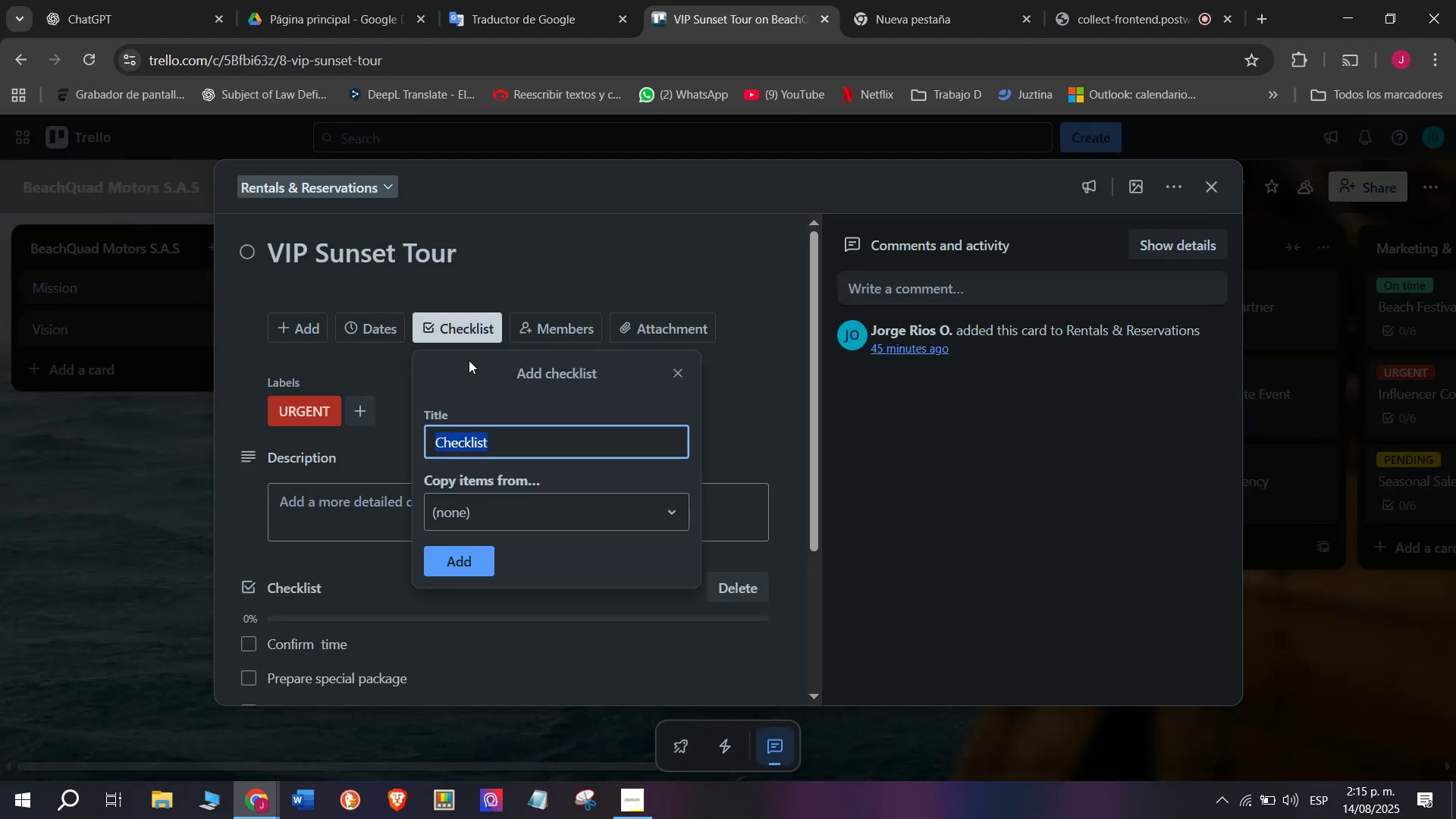 
left_click([381, 315])
 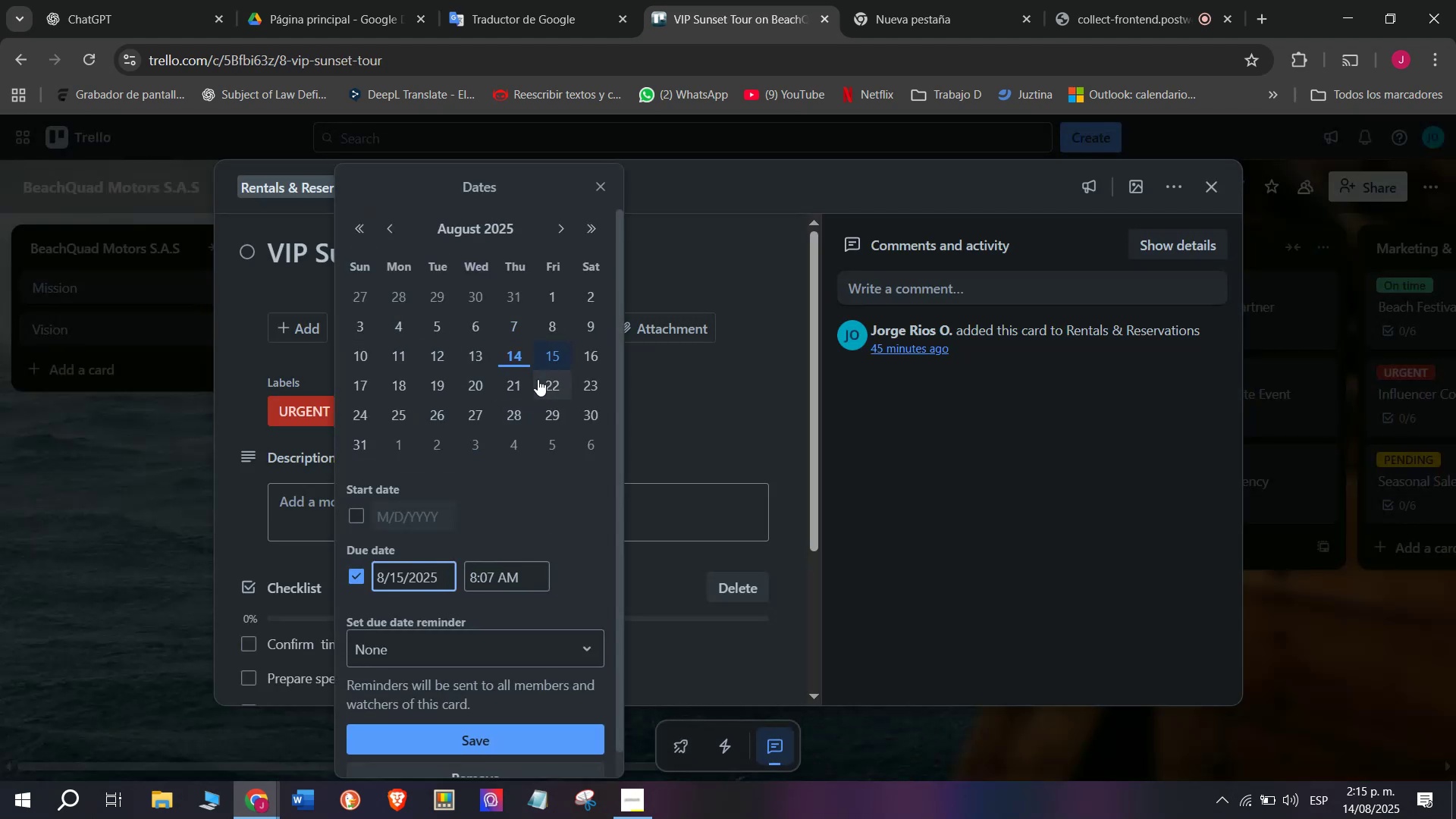 
left_click([546, 357])
 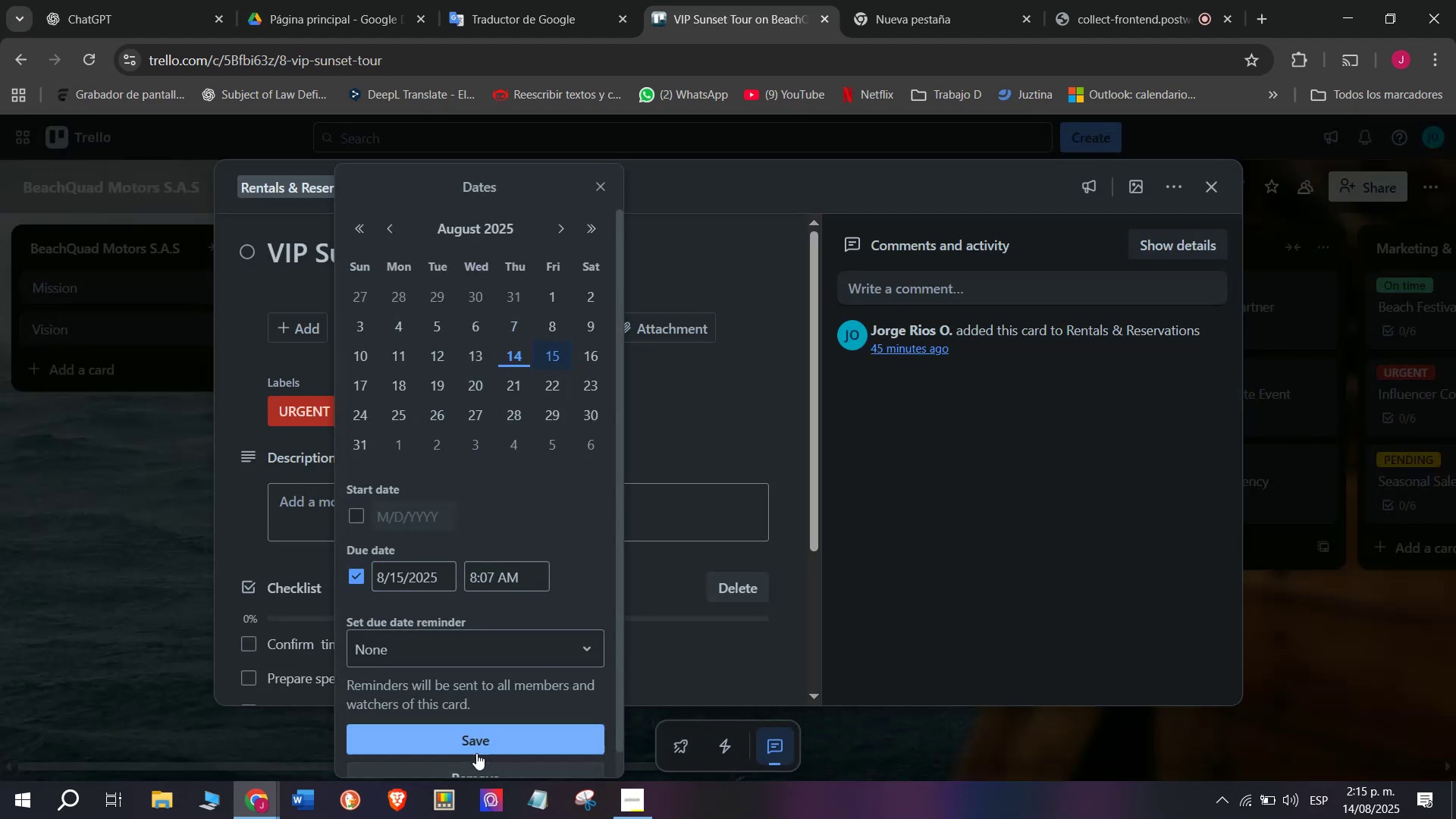 
left_click([476, 753])
 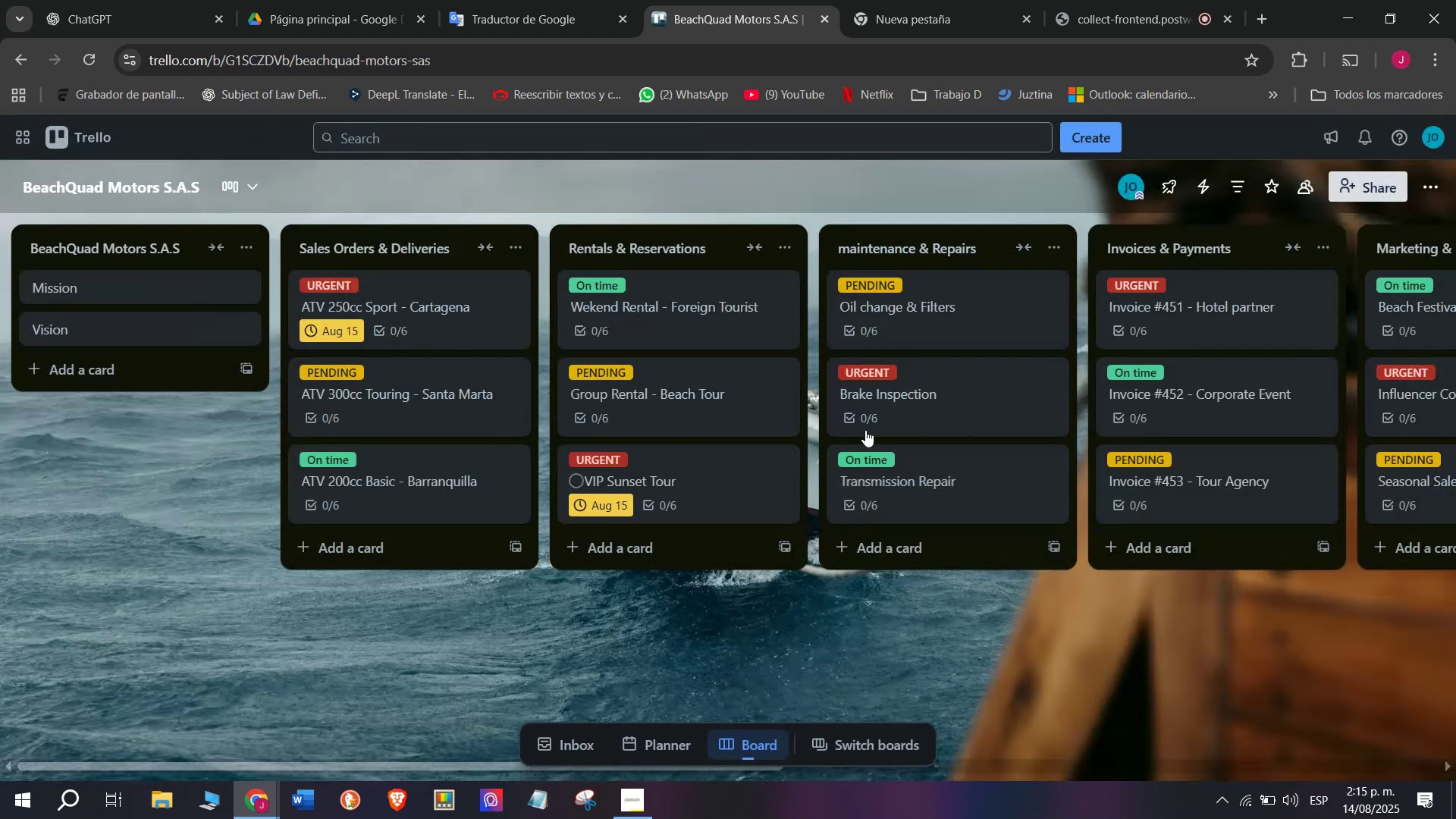 
left_click([884, 399])
 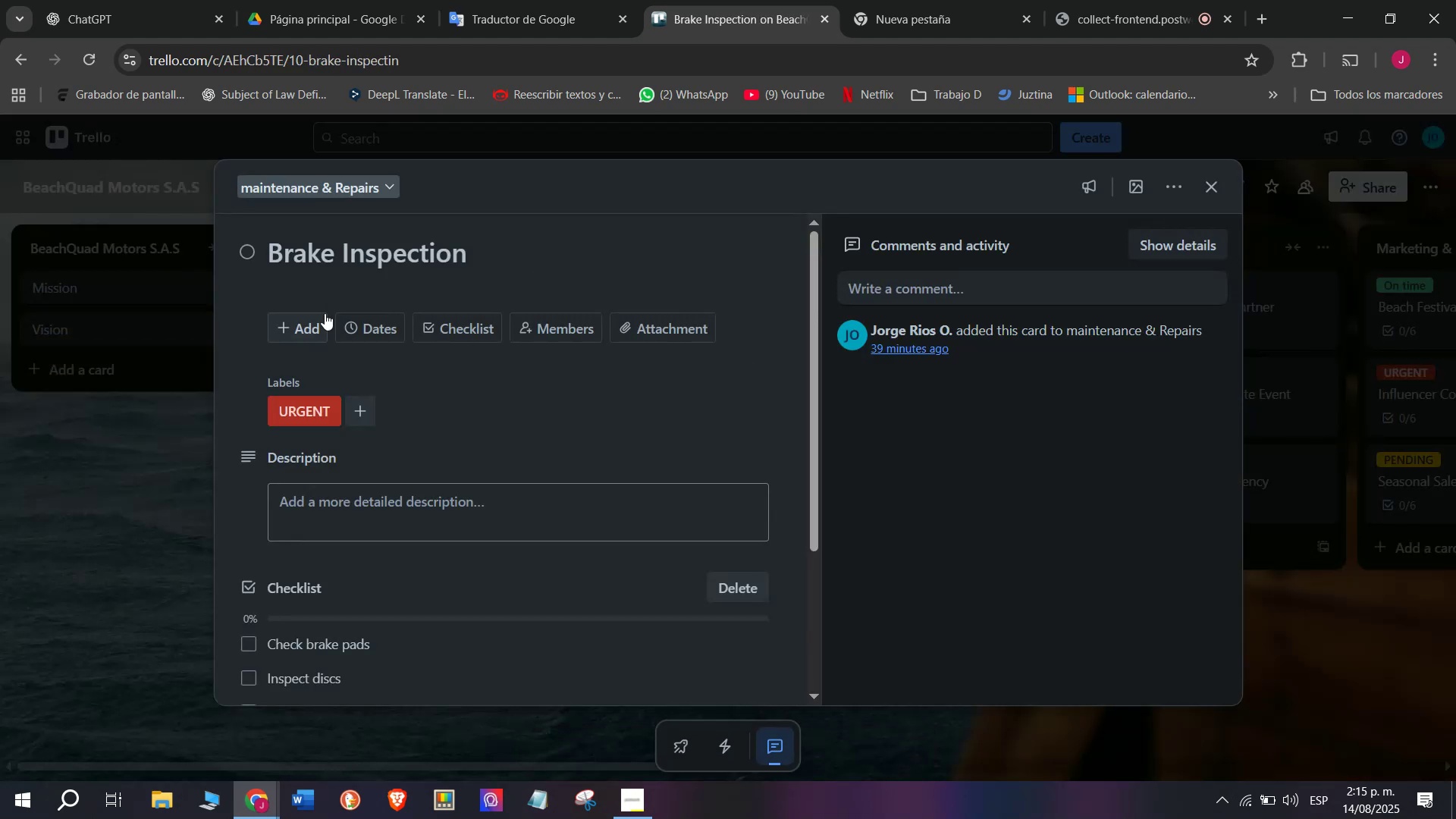 
left_click([364, 316])
 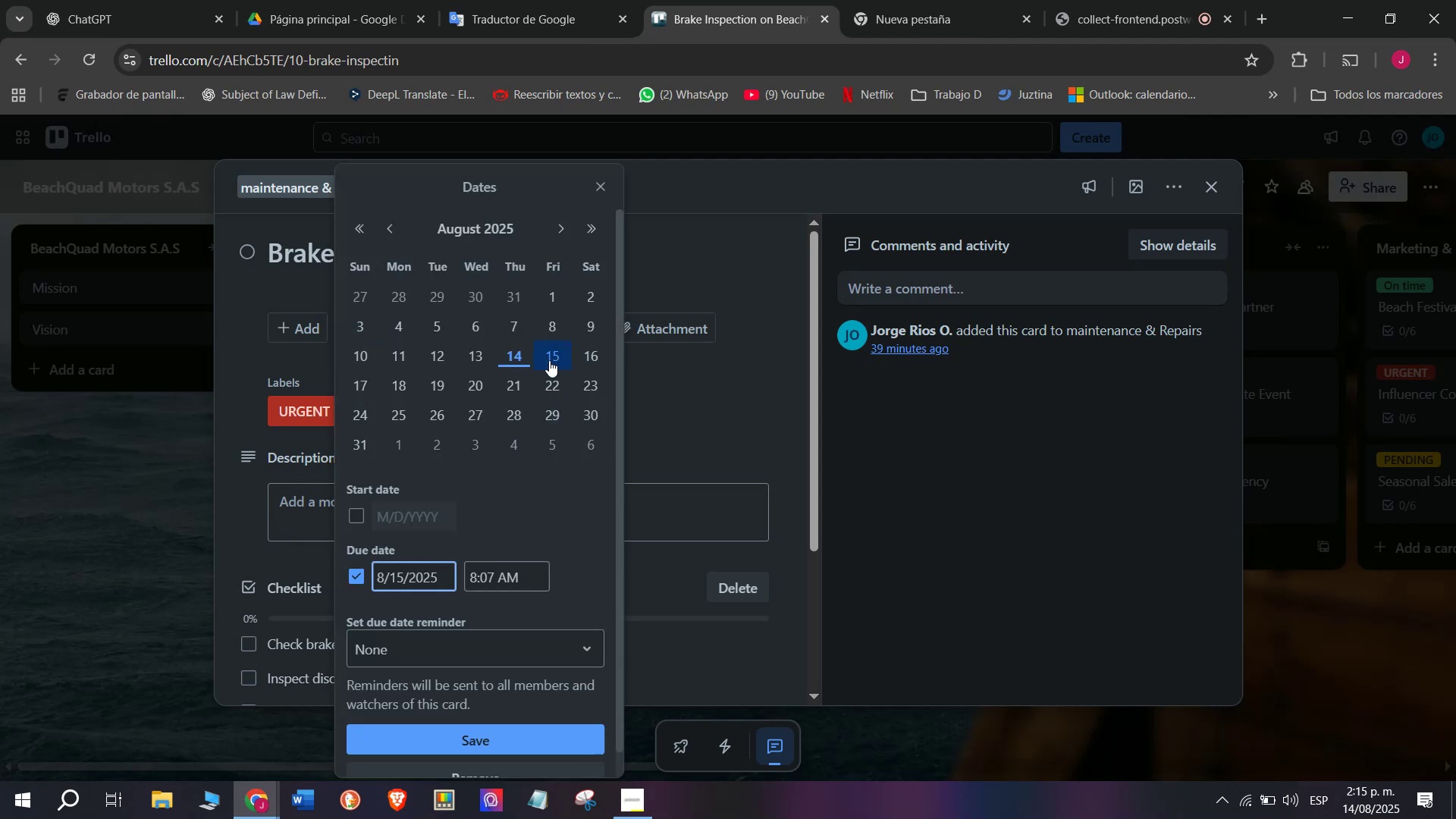 
left_click([542, 369])
 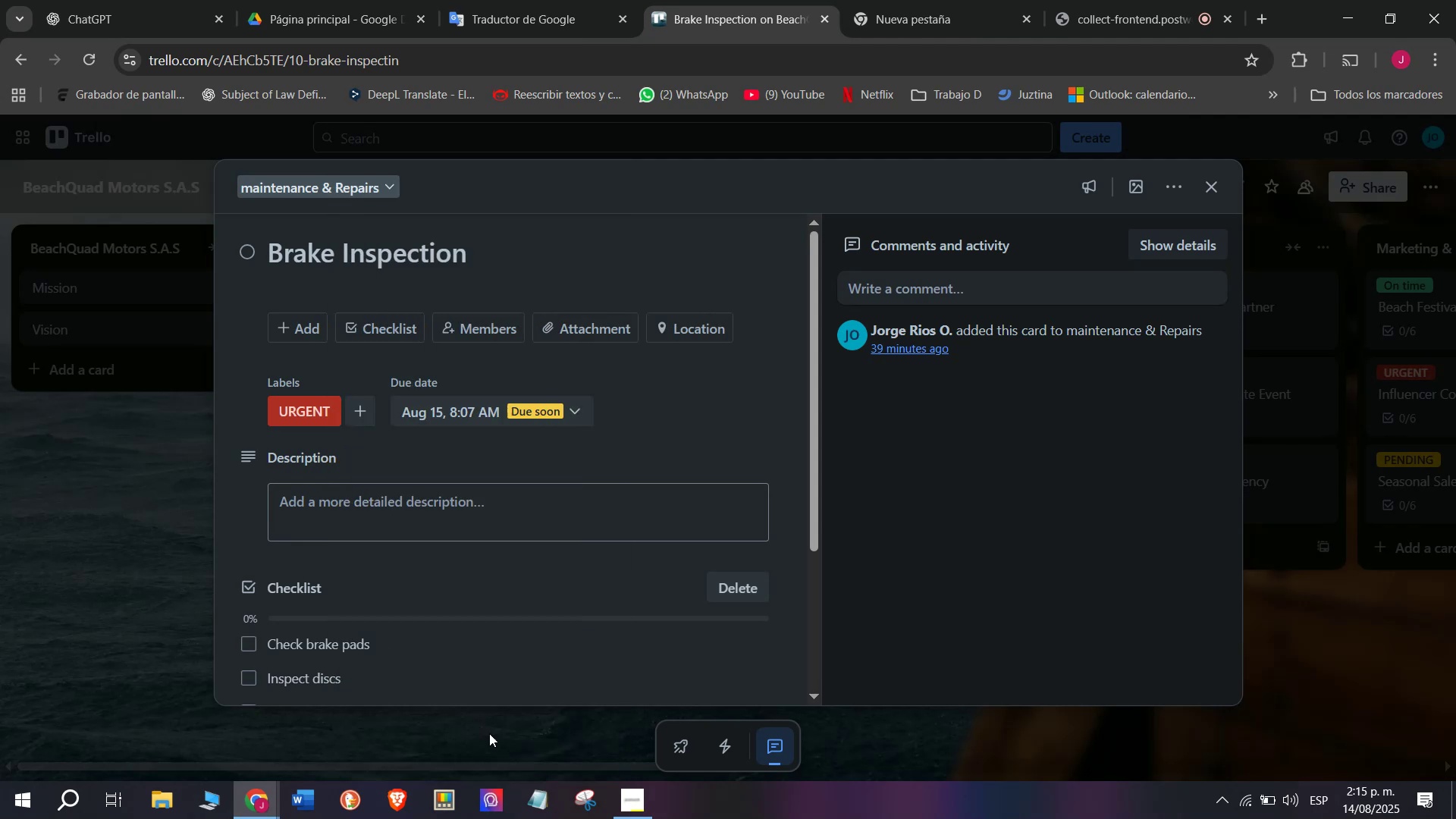 
double_click([52, 609])
 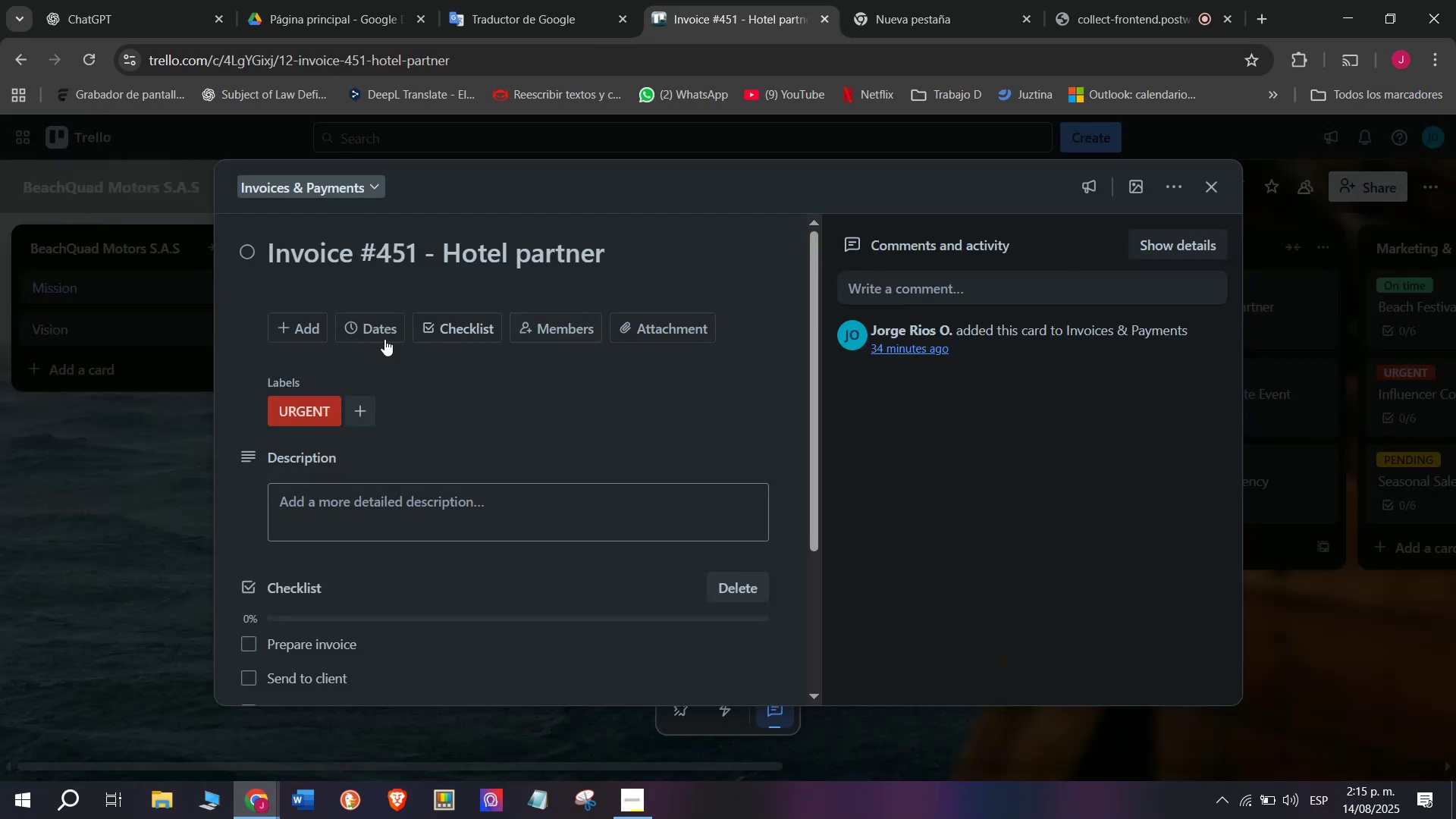 
left_click([453, 327])
 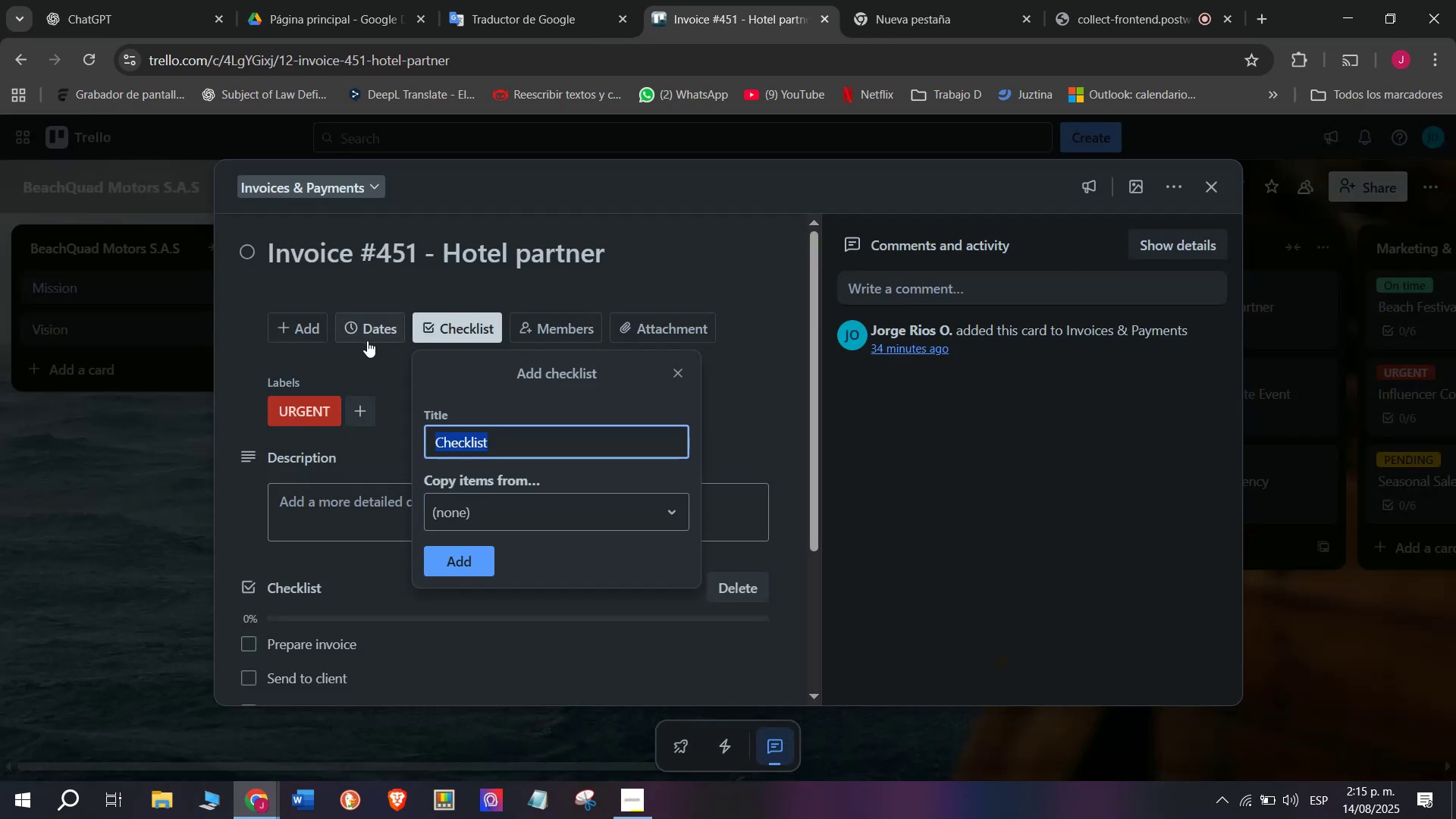 
left_click([363, 338])
 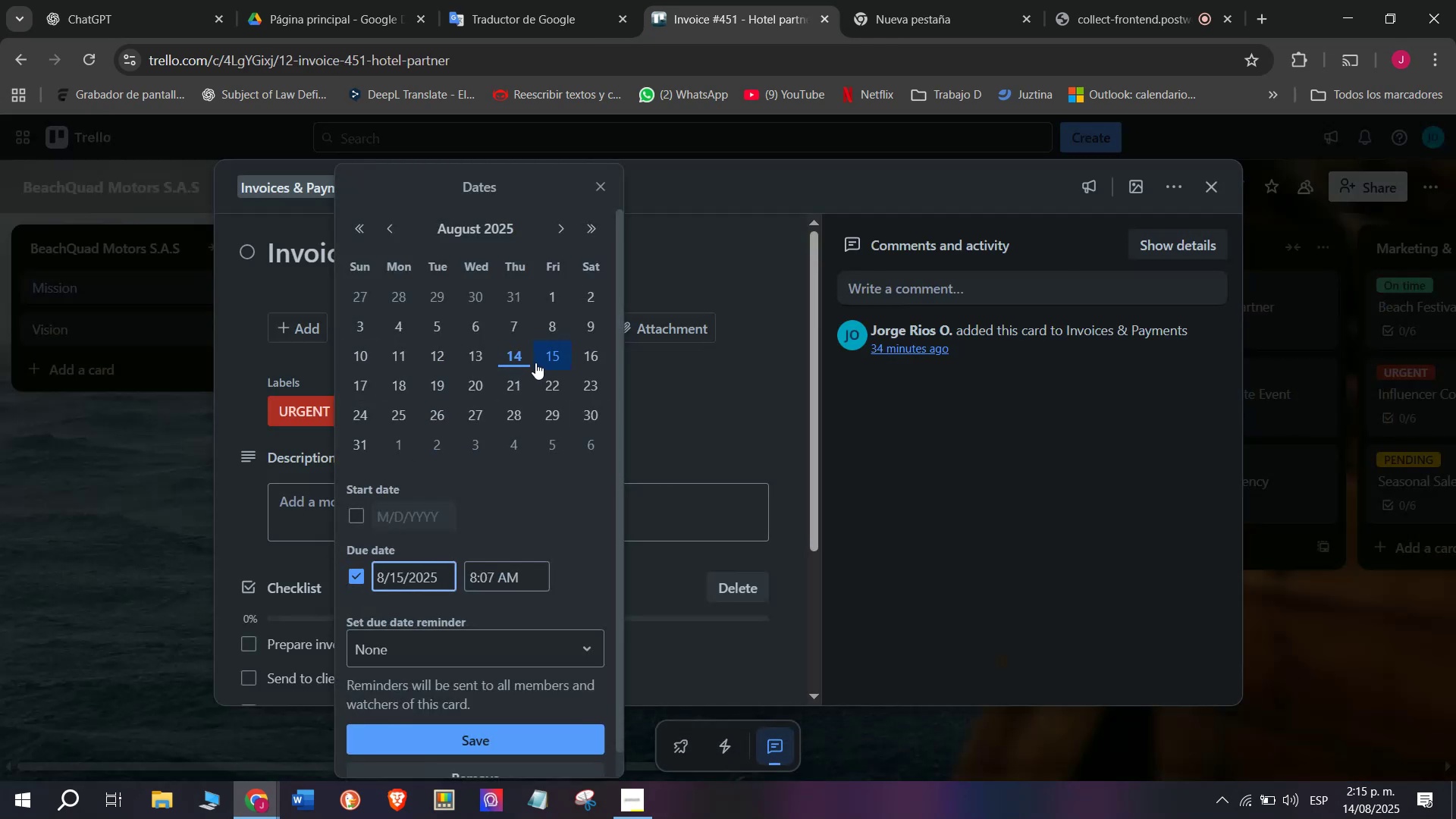 
left_click([544, 357])
 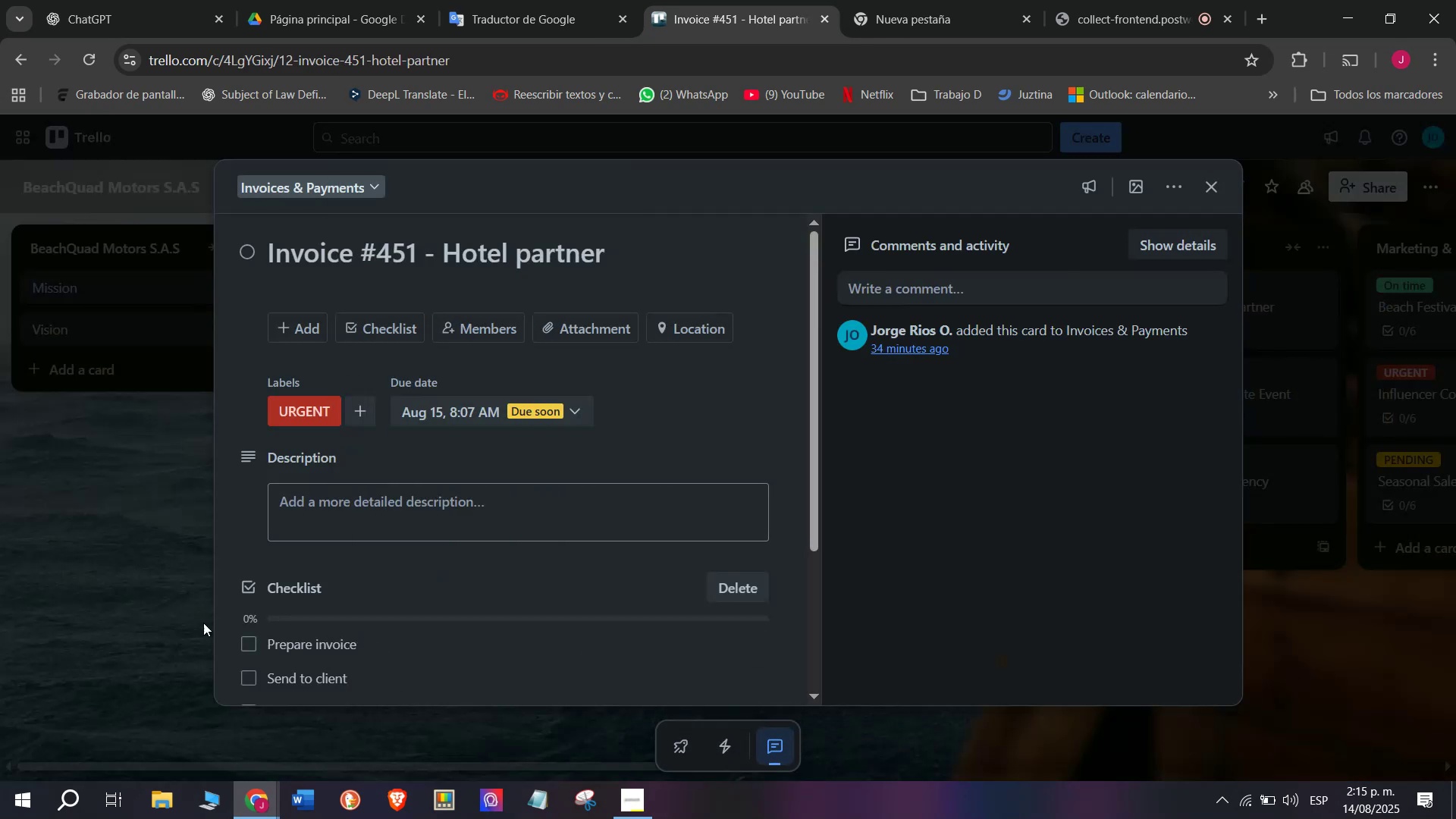 
double_click([187, 617])
 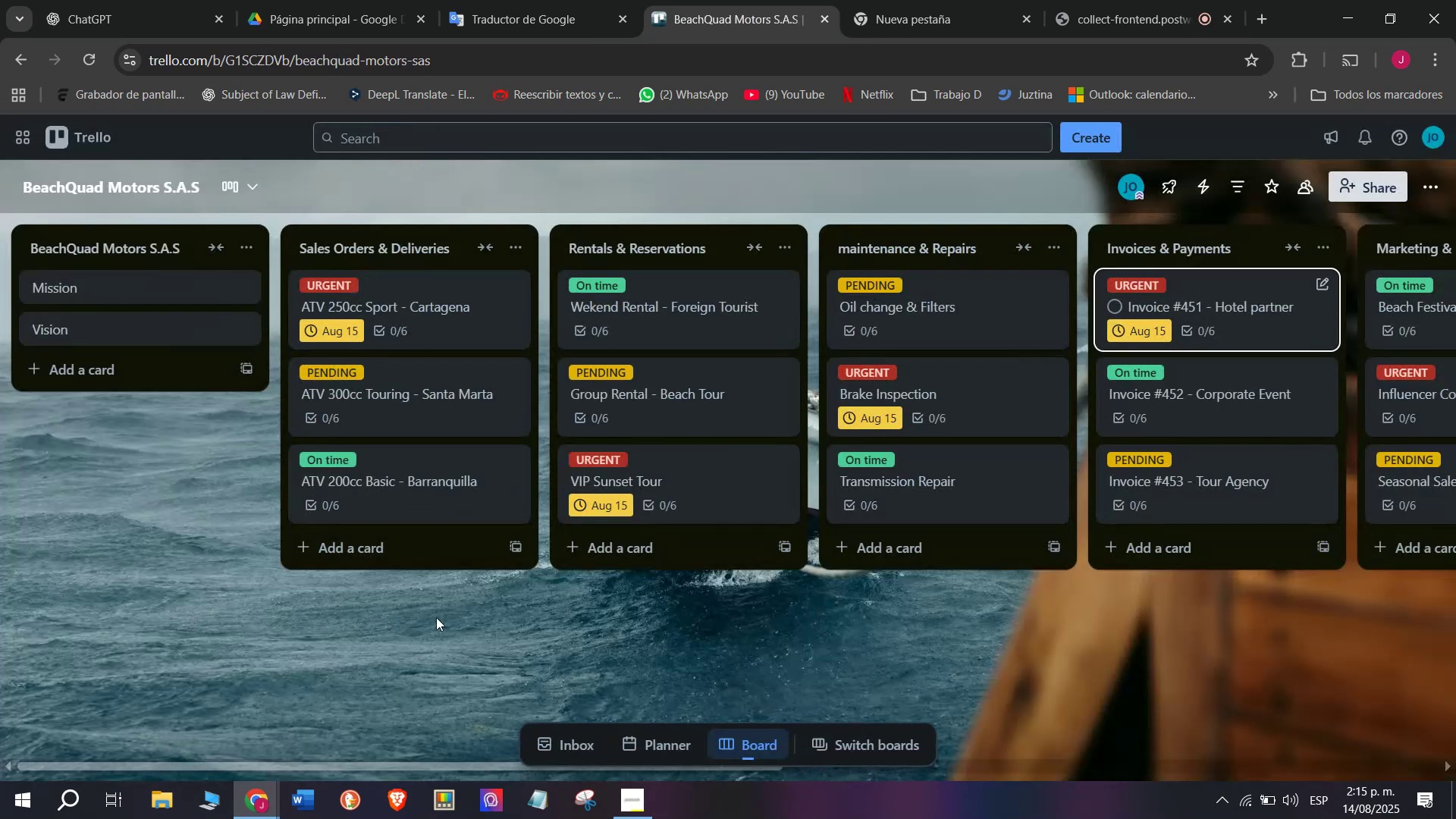 
scroll: coordinate [270, 488], scroll_direction: down, amount: 3.0
 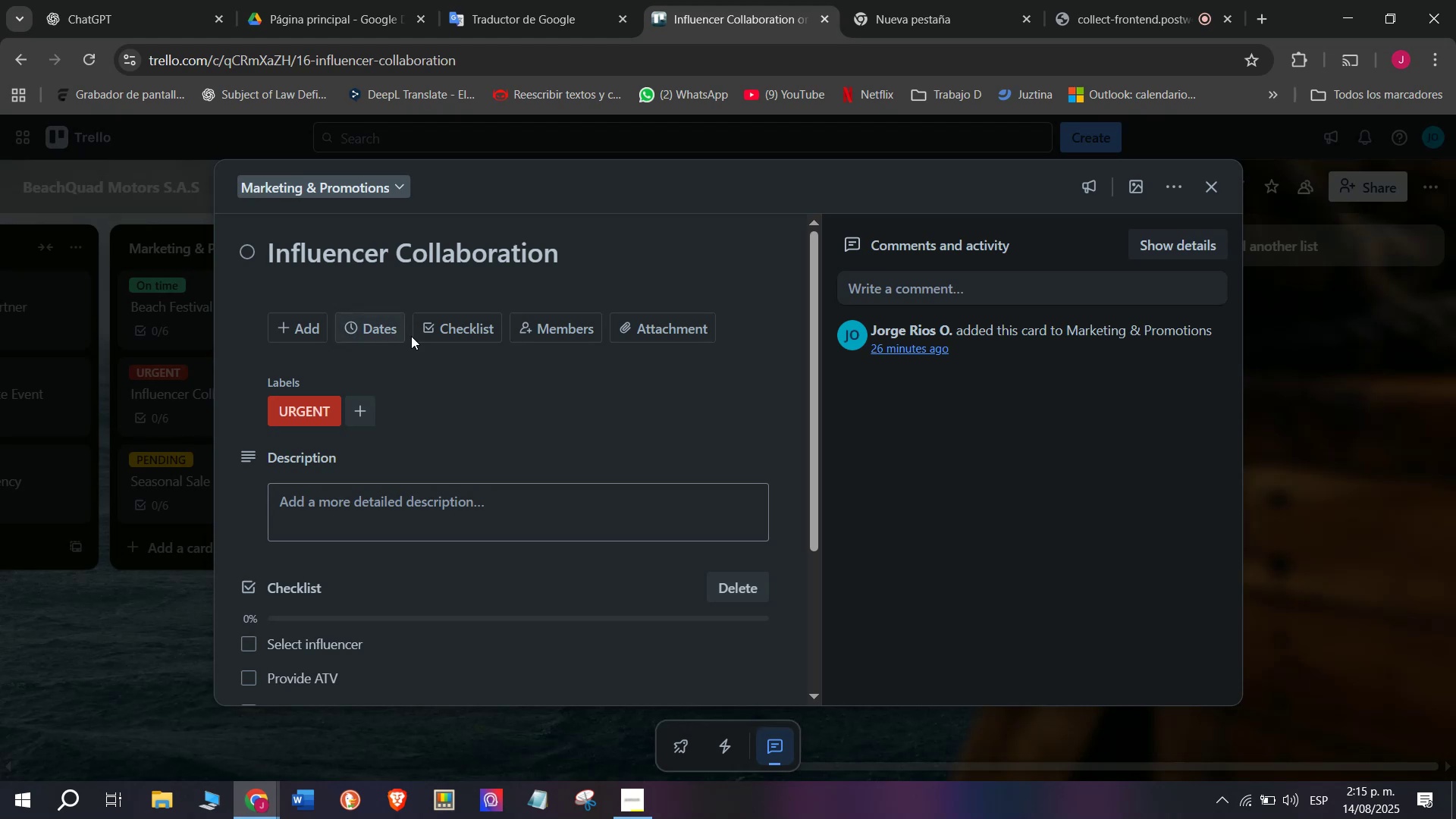 
left_click([391, 336])
 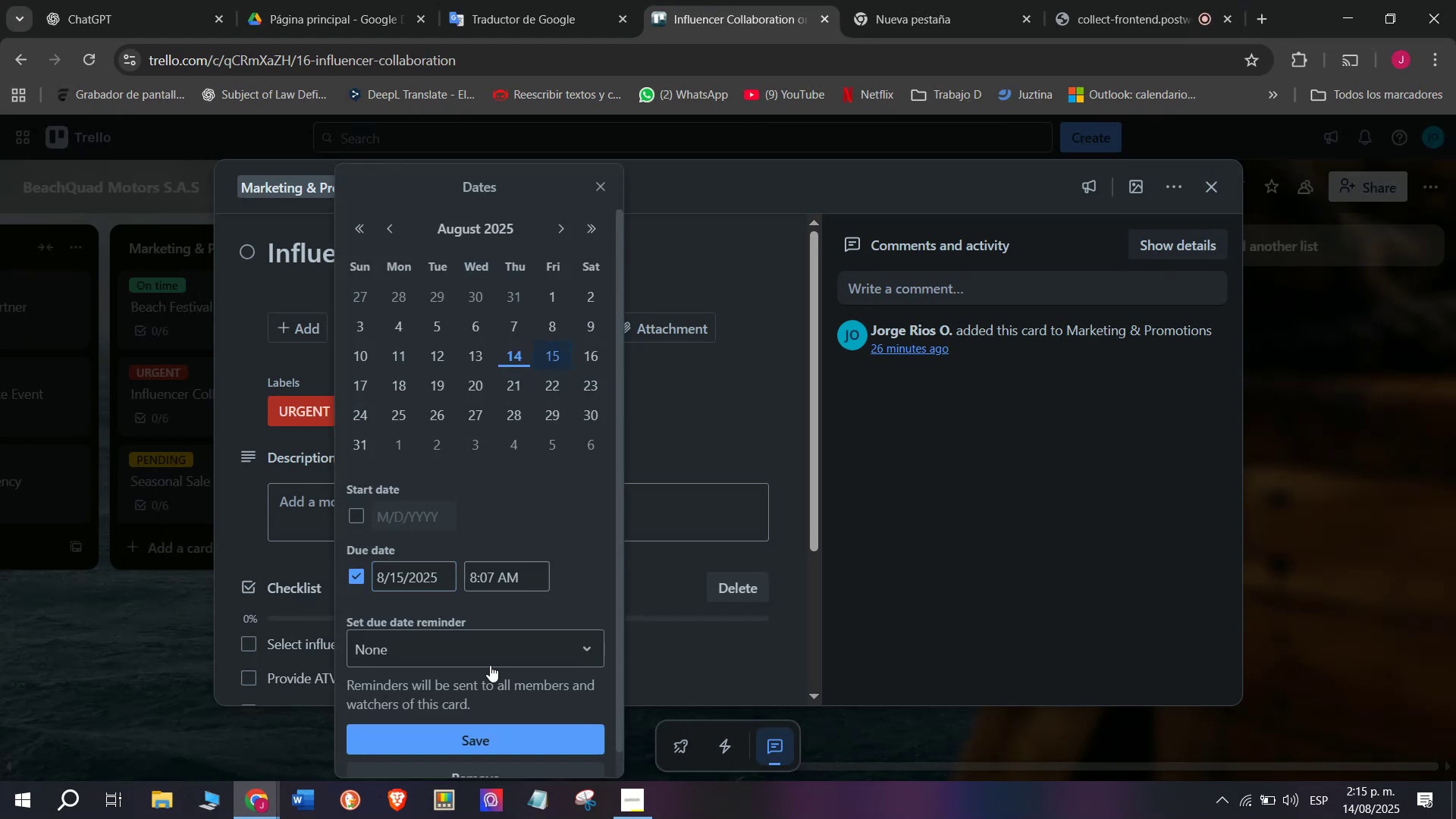 
left_click([491, 731])
 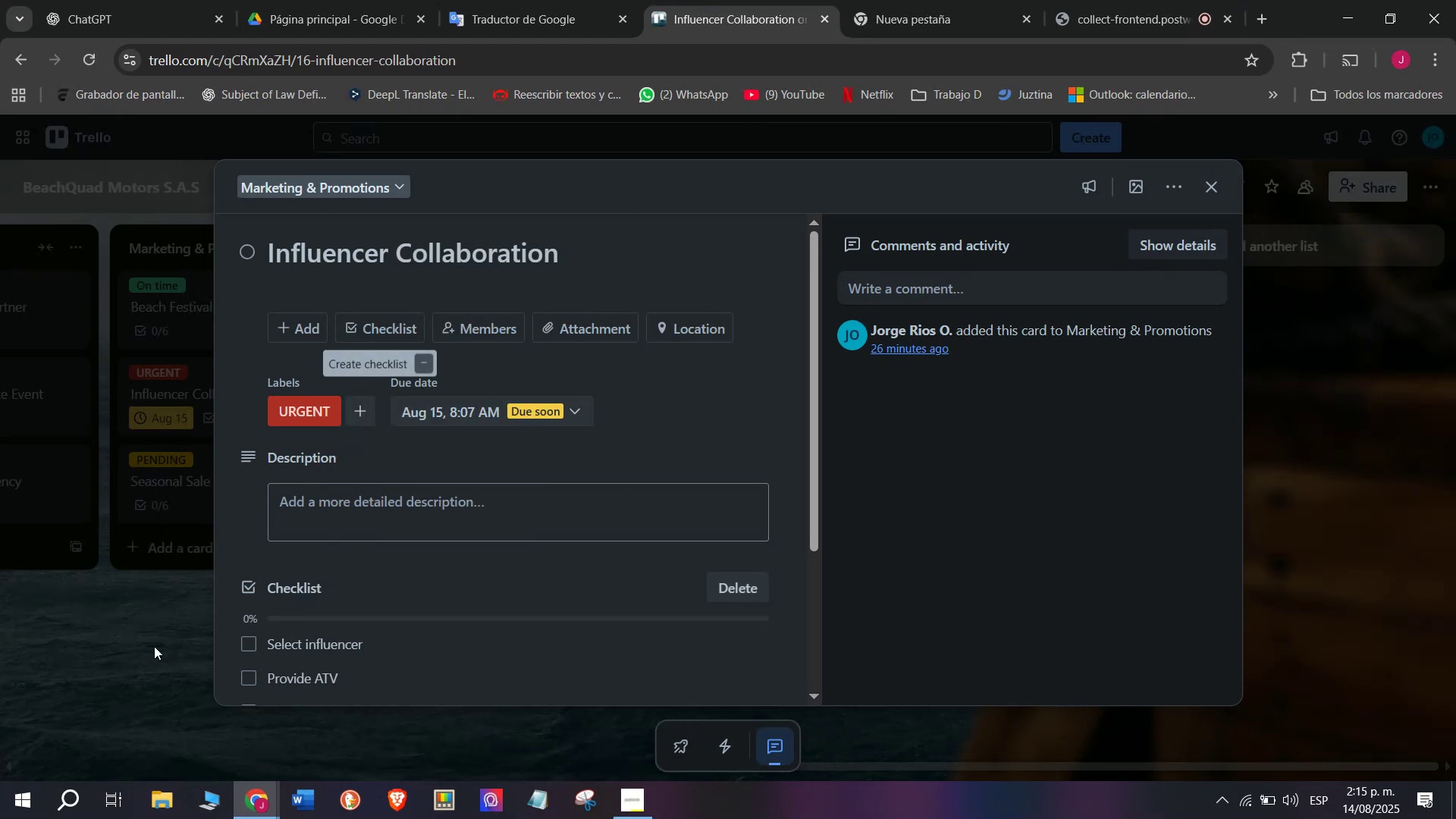 
left_click([110, 660])
 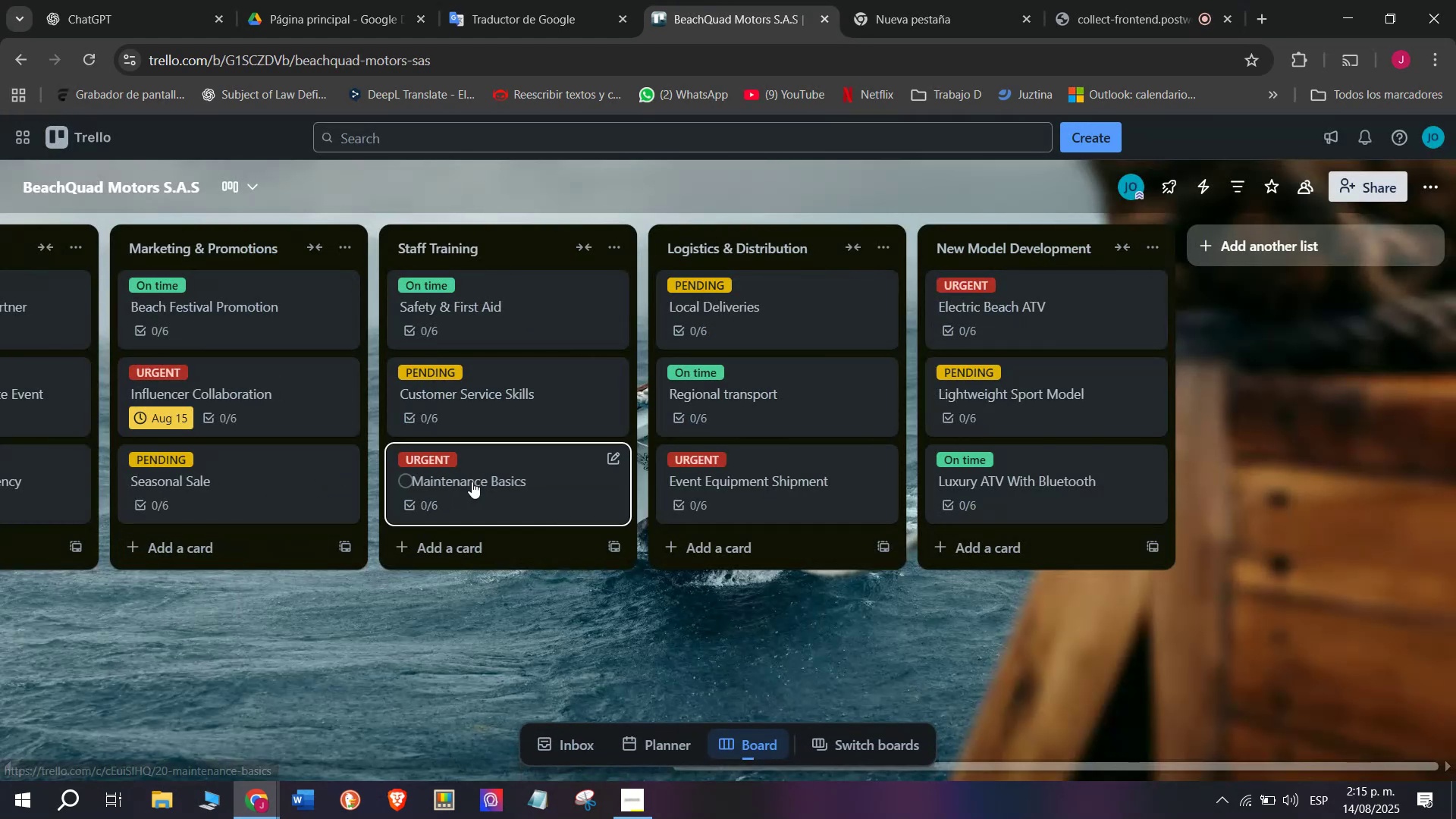 
left_click([519, 464])
 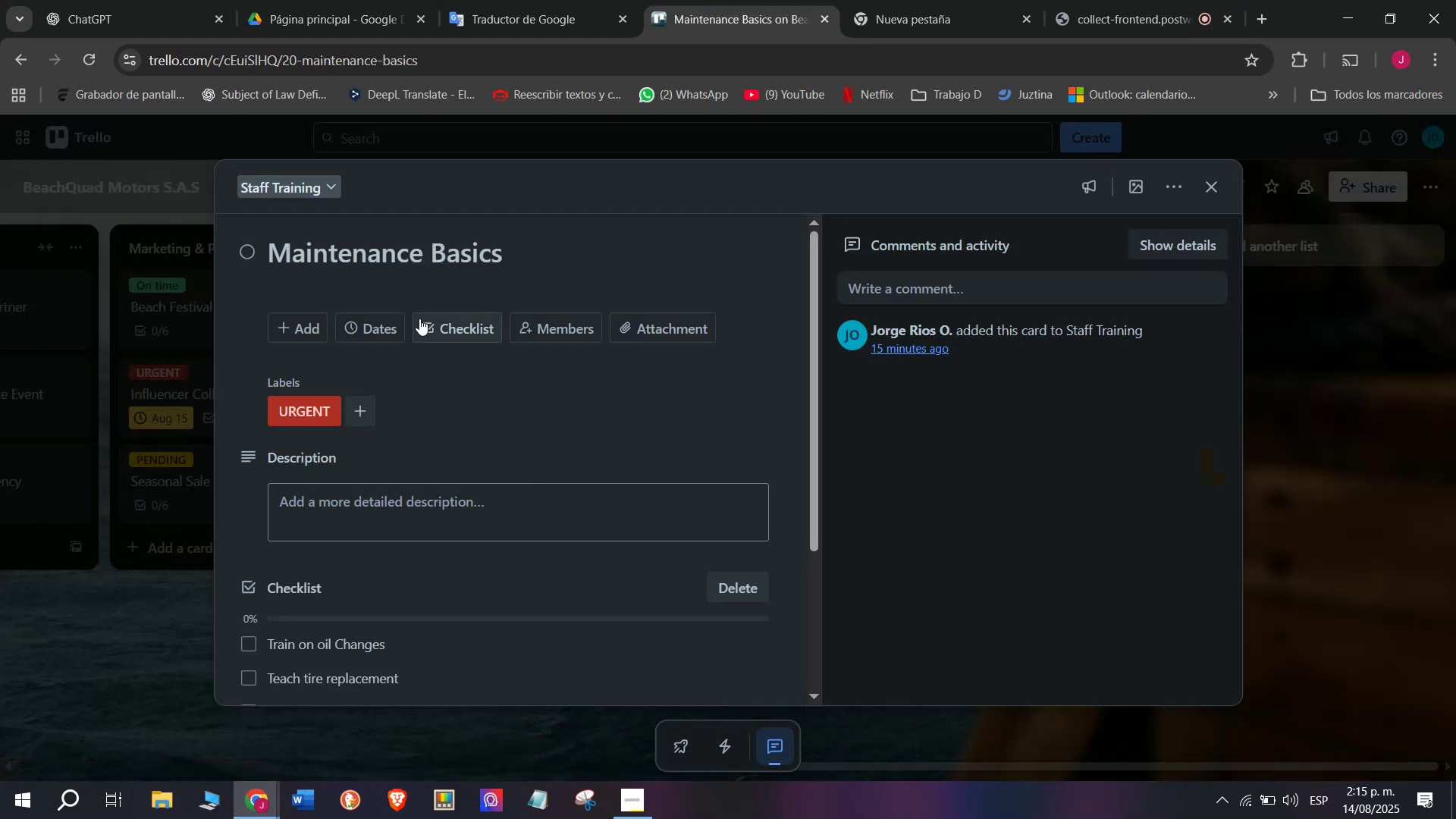 
left_click([381, 322])
 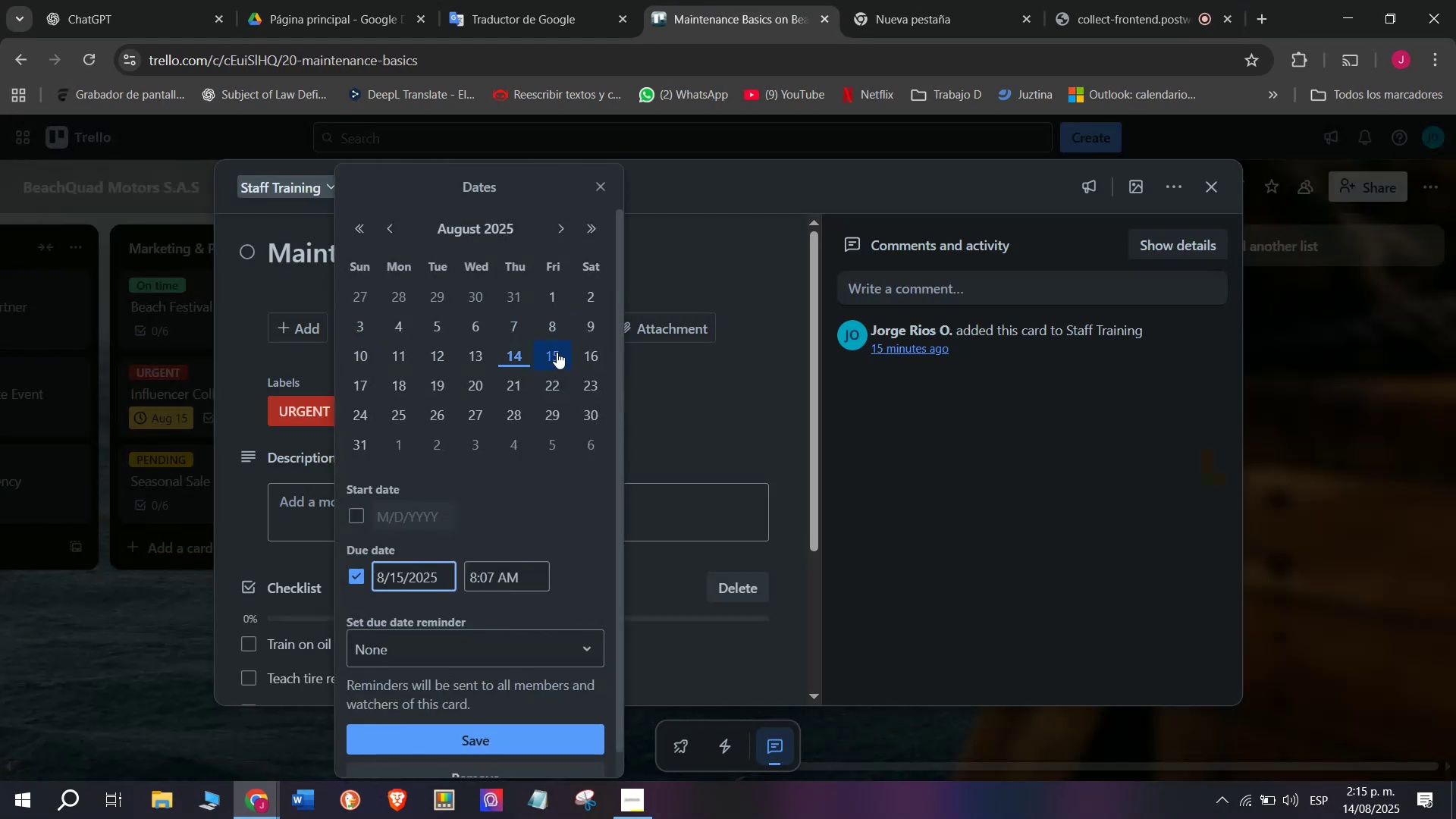 
left_click([558, 350])
 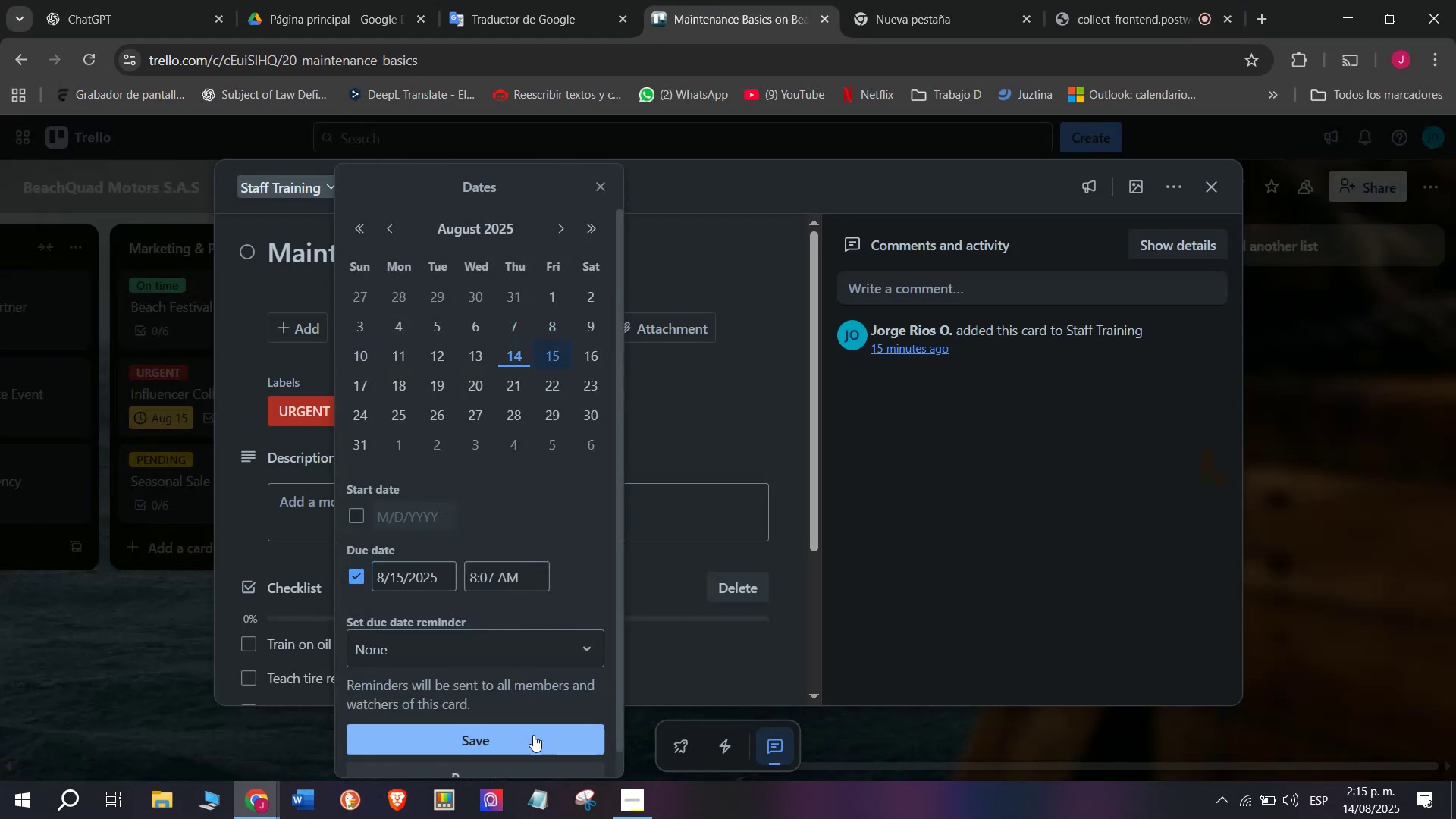 
left_click([535, 741])
 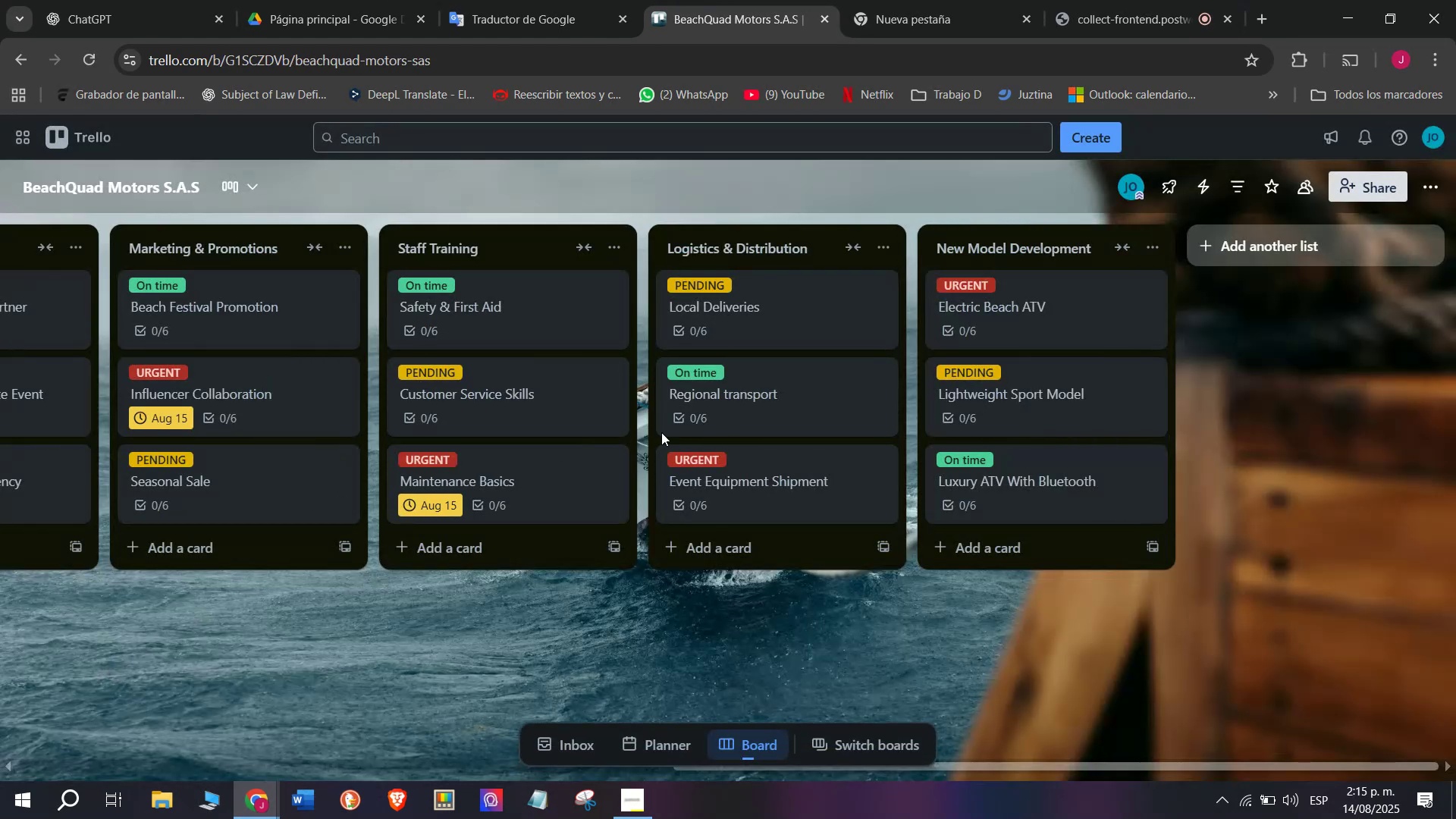 
left_click([763, 488])
 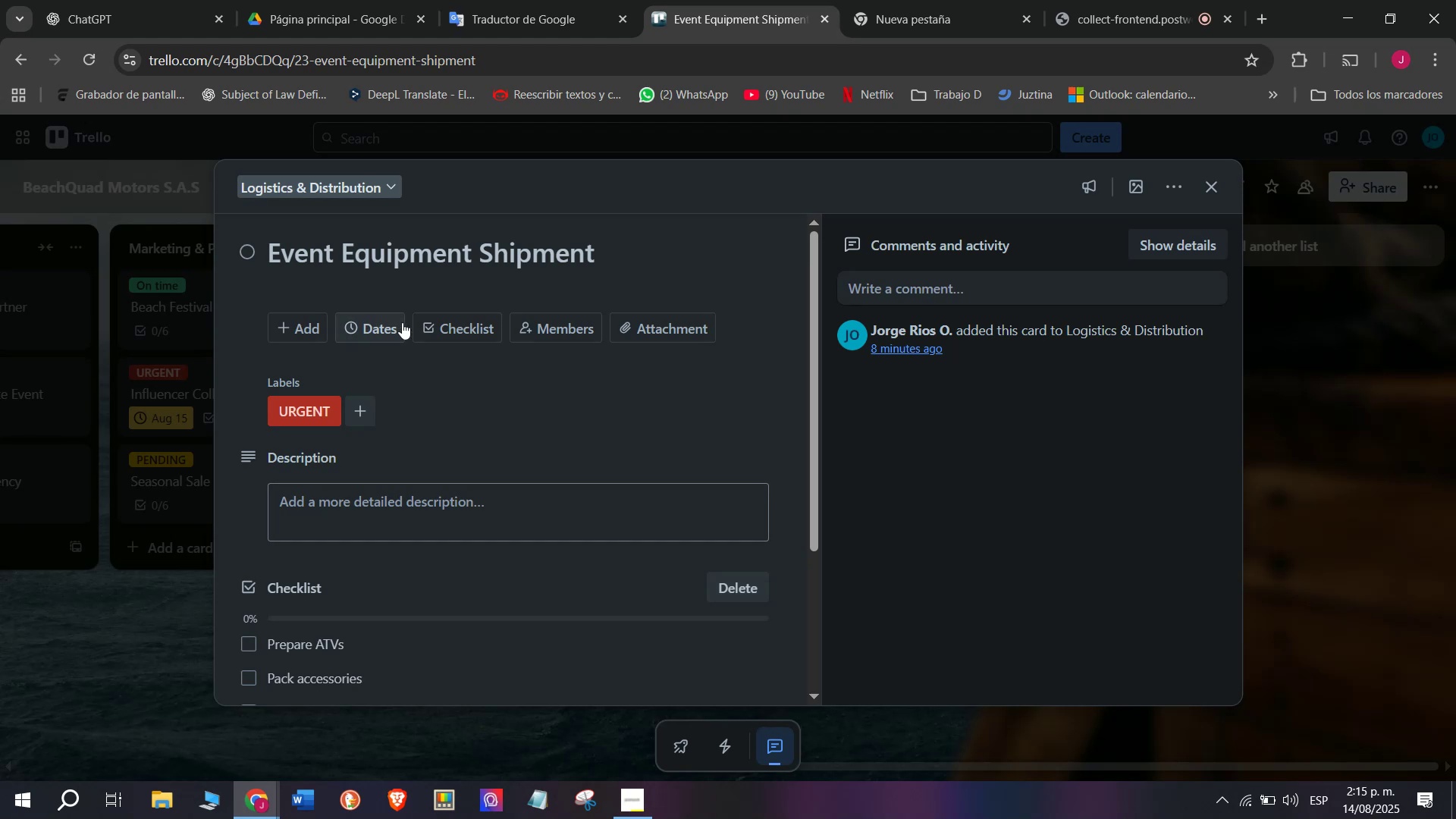 
left_click([389, 324])
 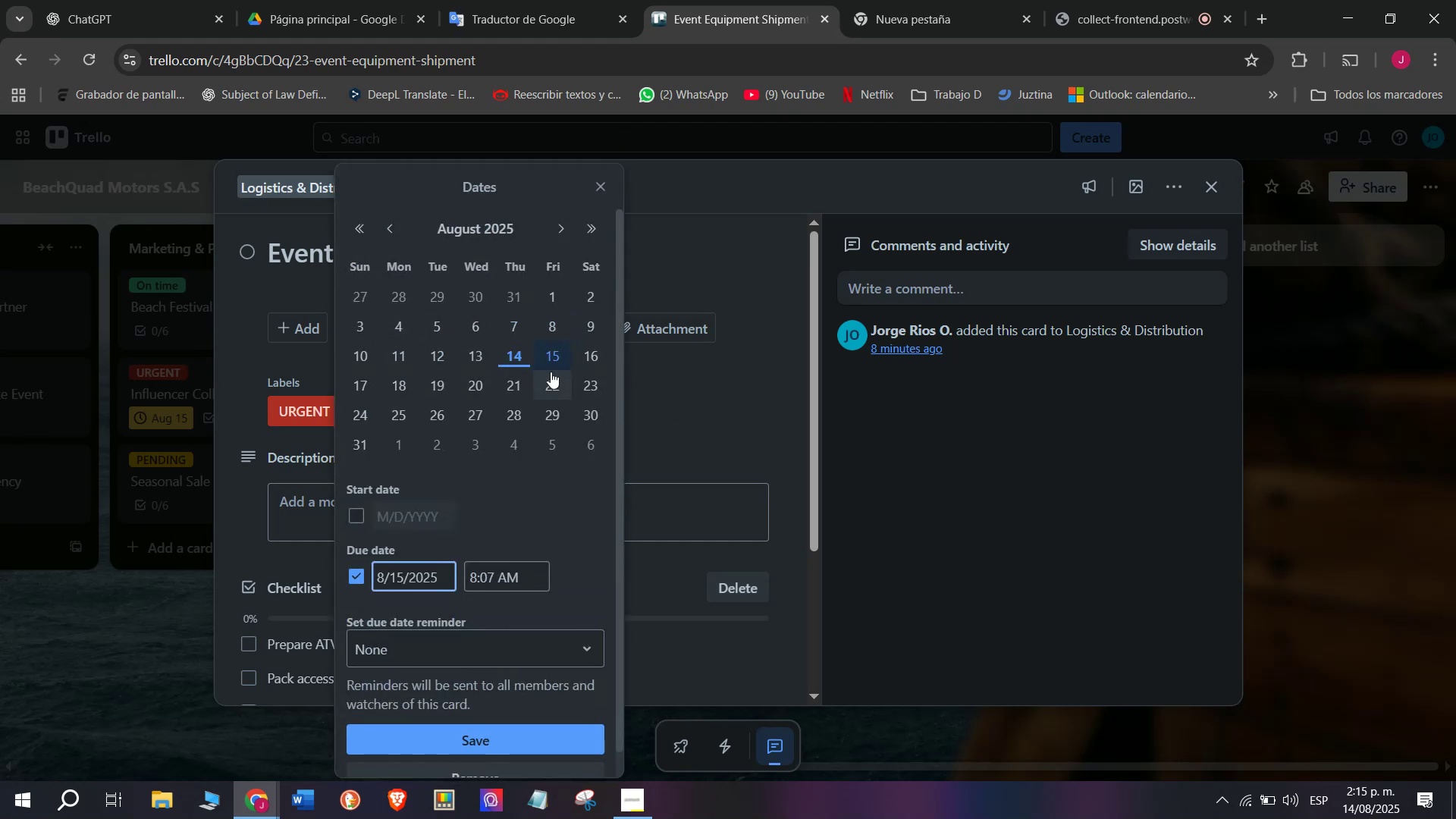 
left_click([549, 363])
 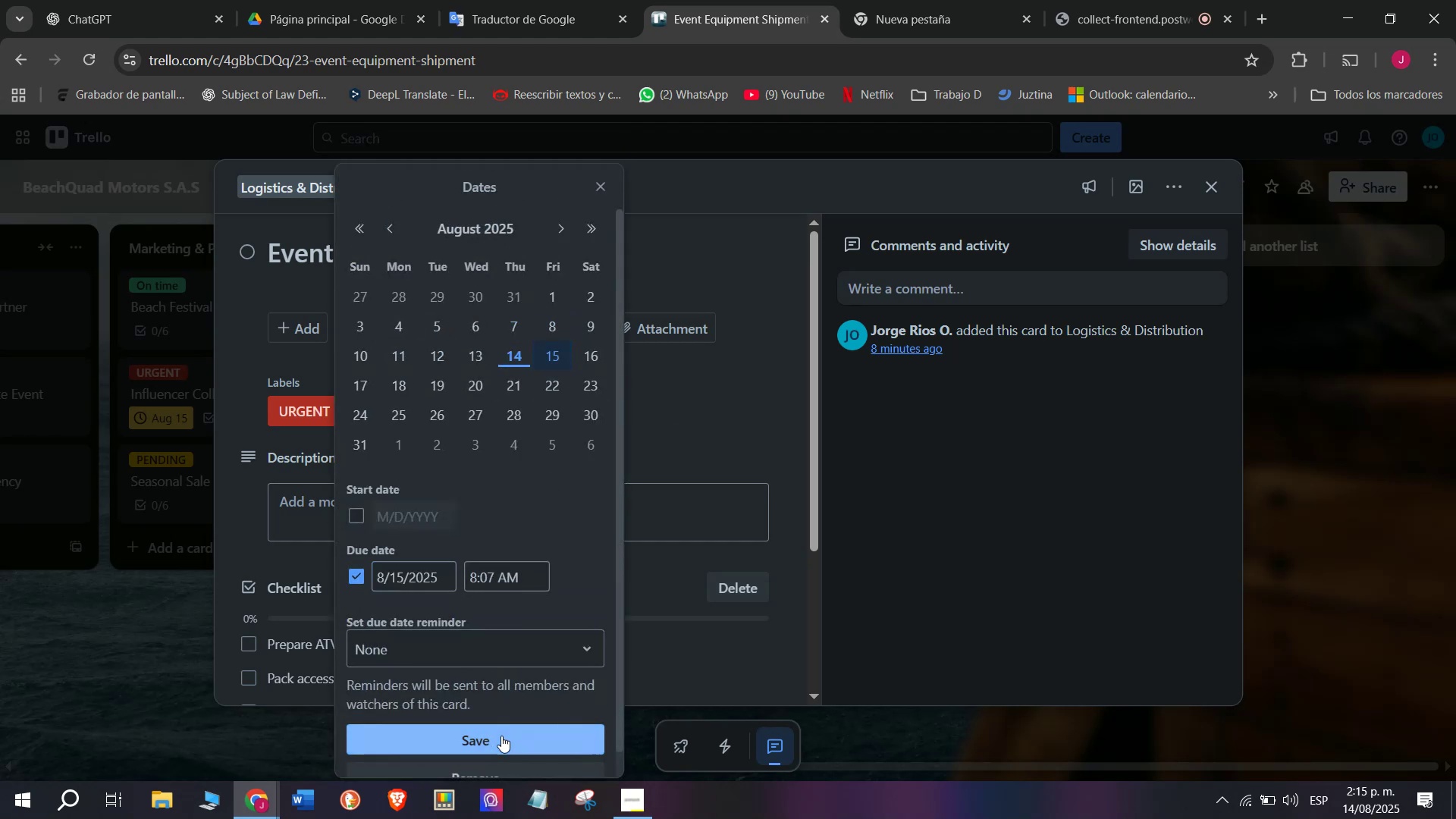 
left_click([504, 739])
 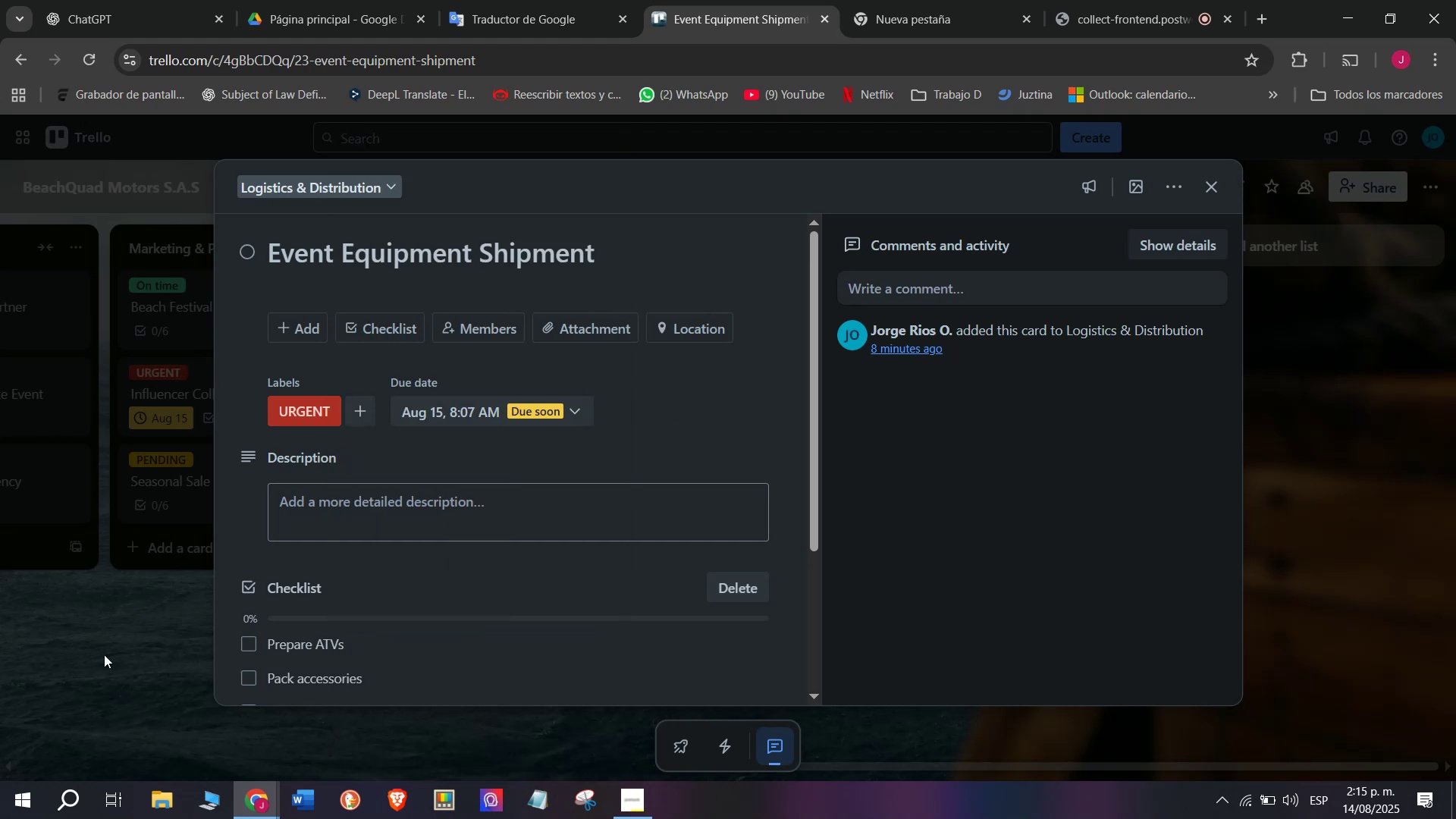 
left_click([104, 654])
 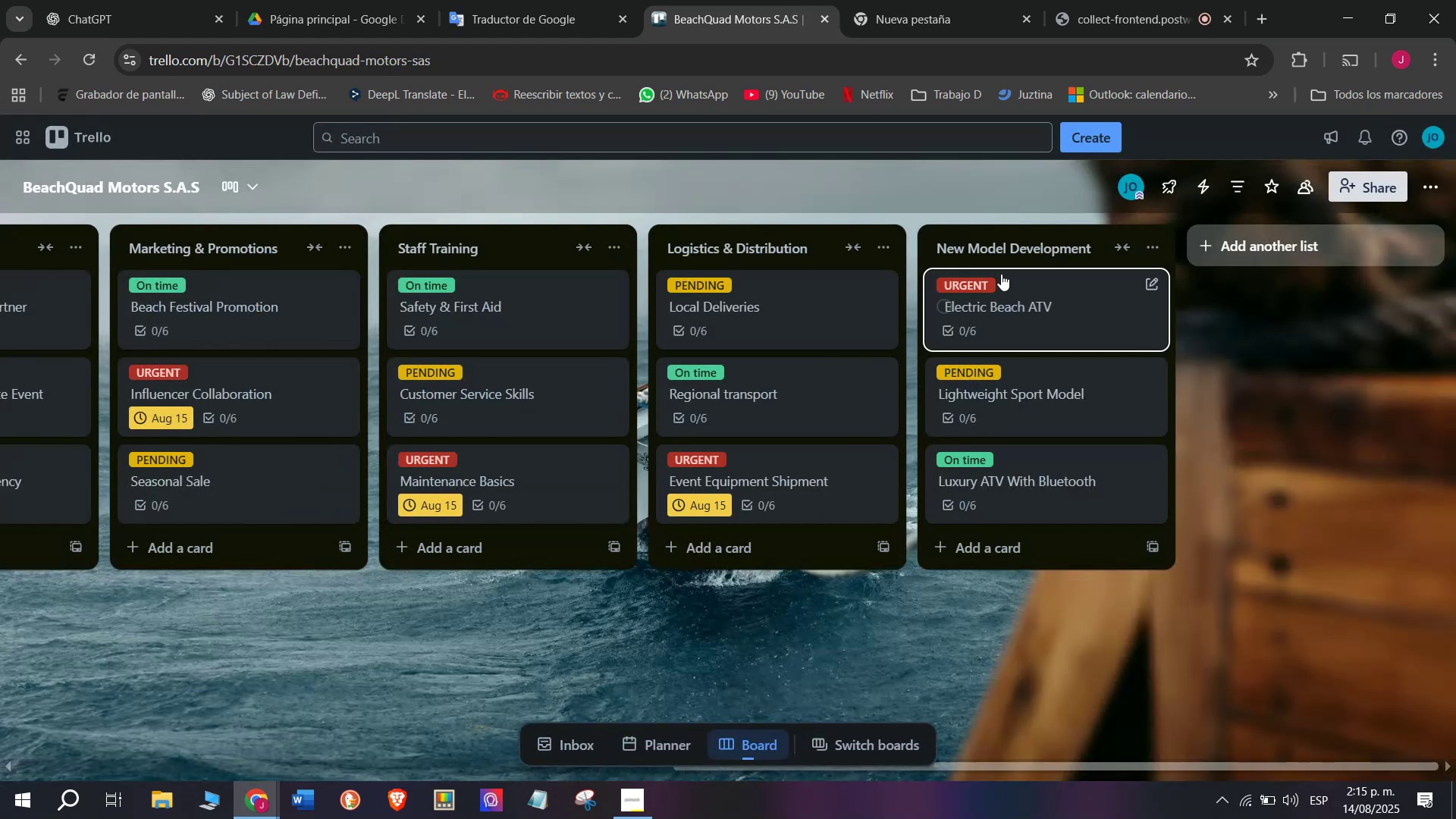 
left_click([1030, 295])
 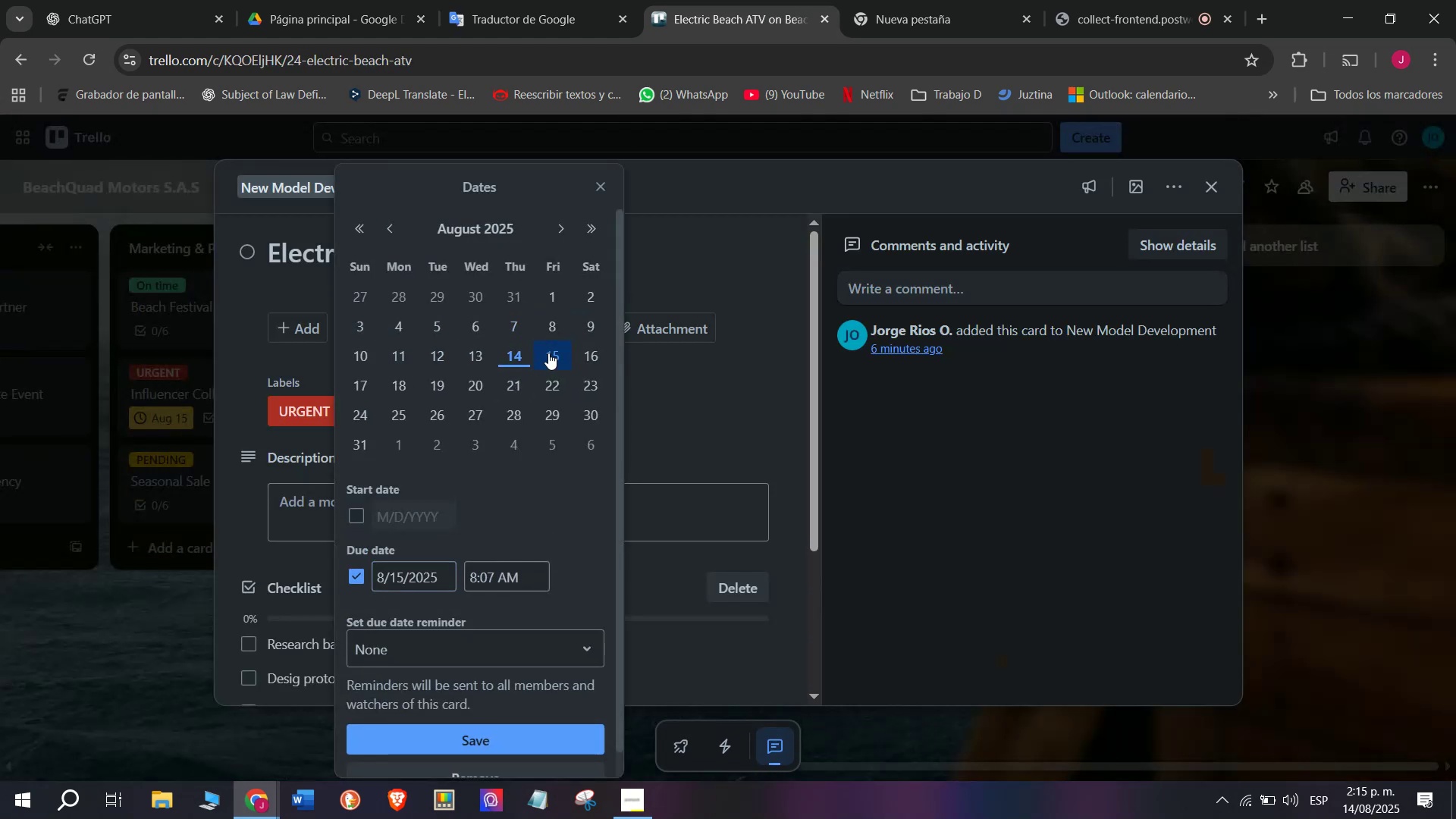 
left_click([453, 744])
 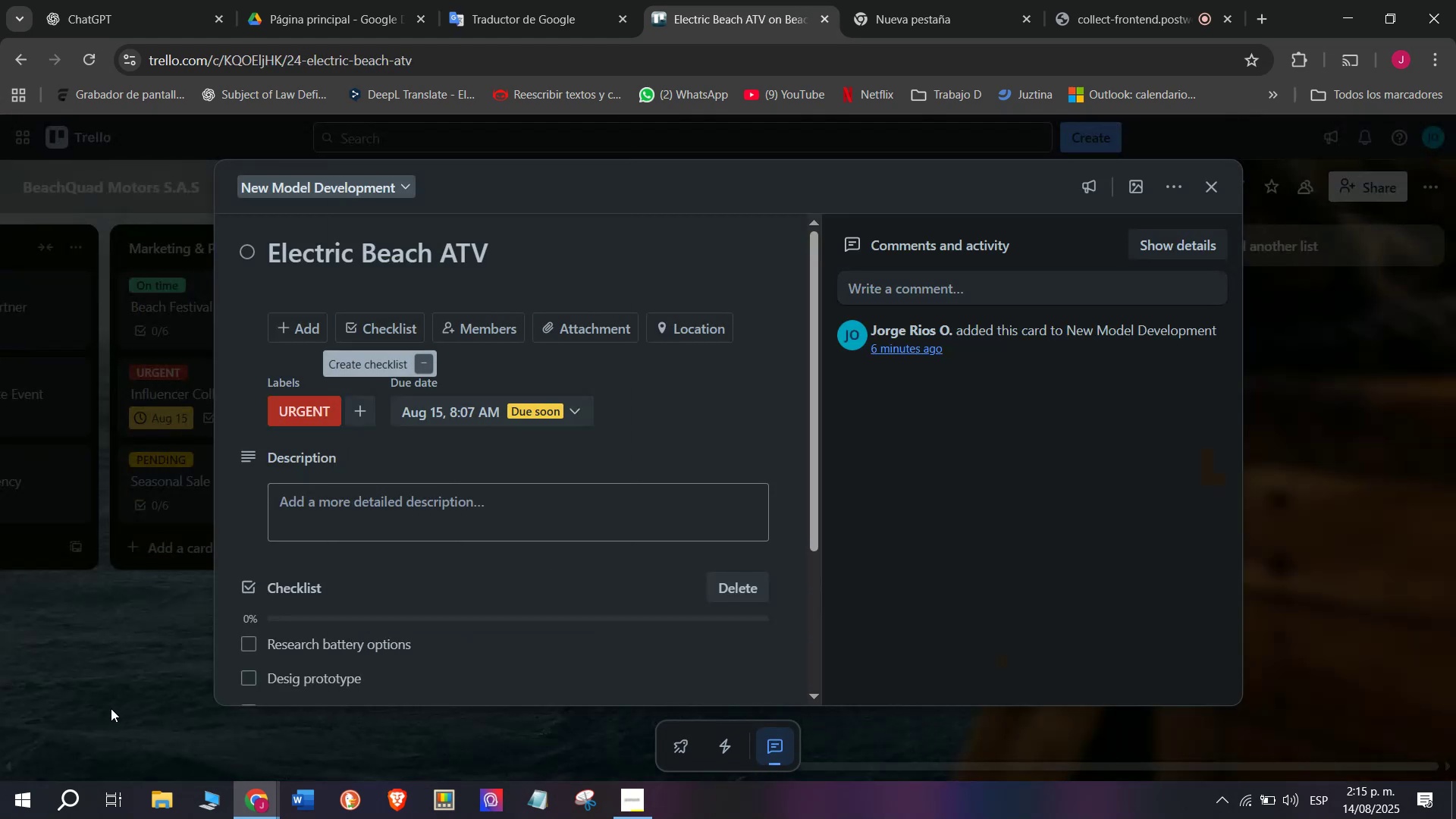 
left_click([106, 700])
 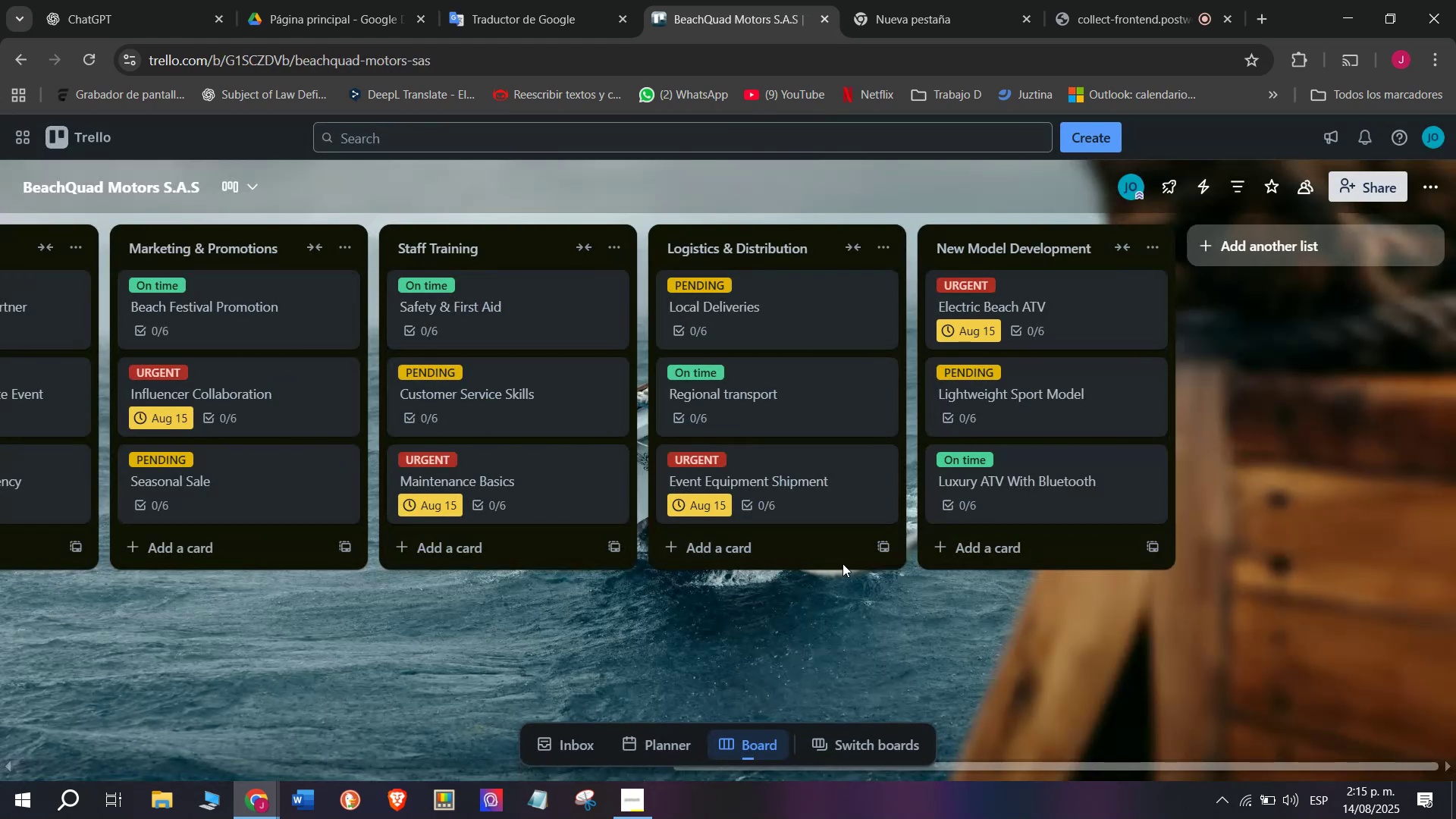 
scroll: coordinate [858, 573], scroll_direction: up, amount: 3.0
 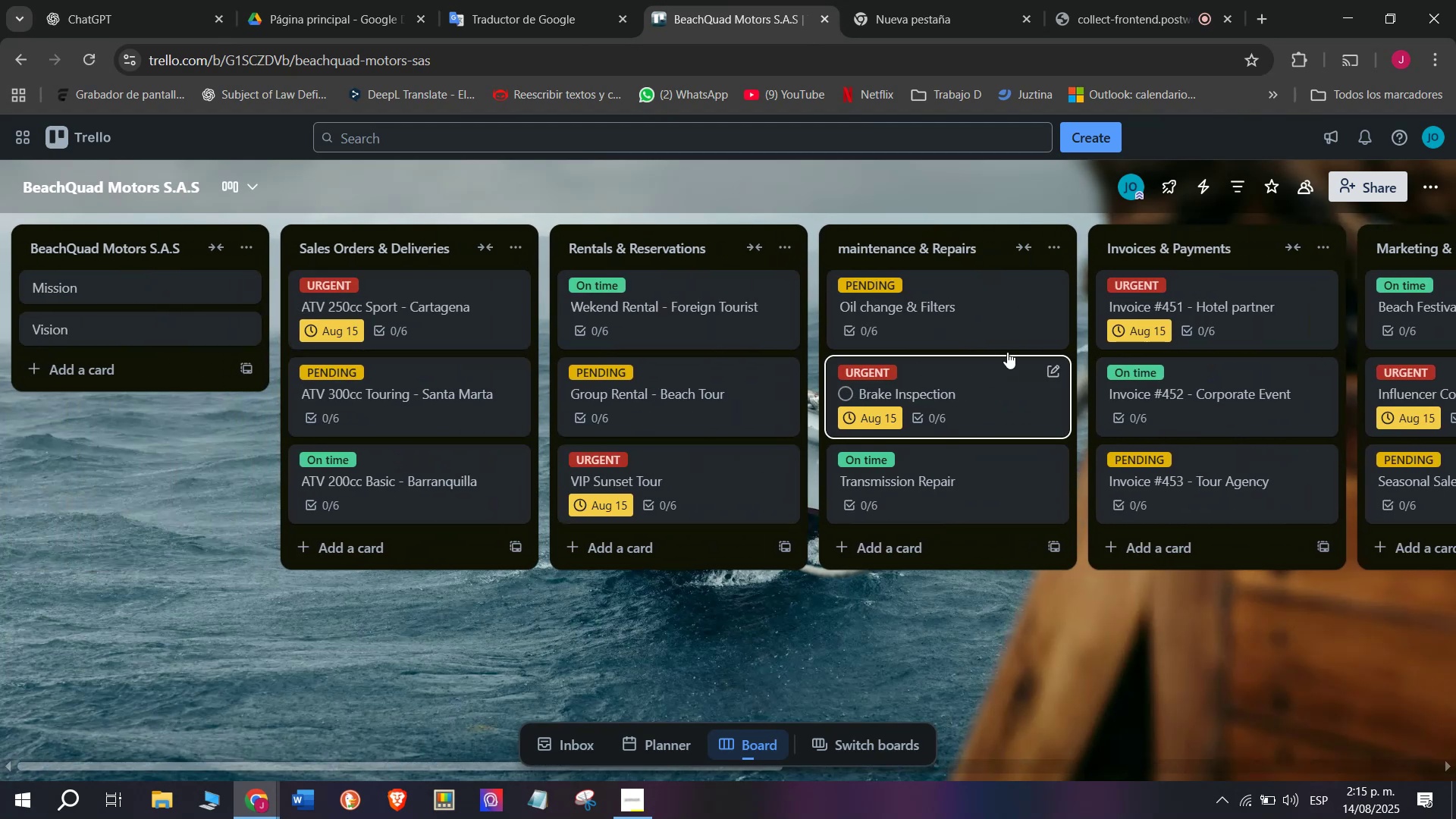 